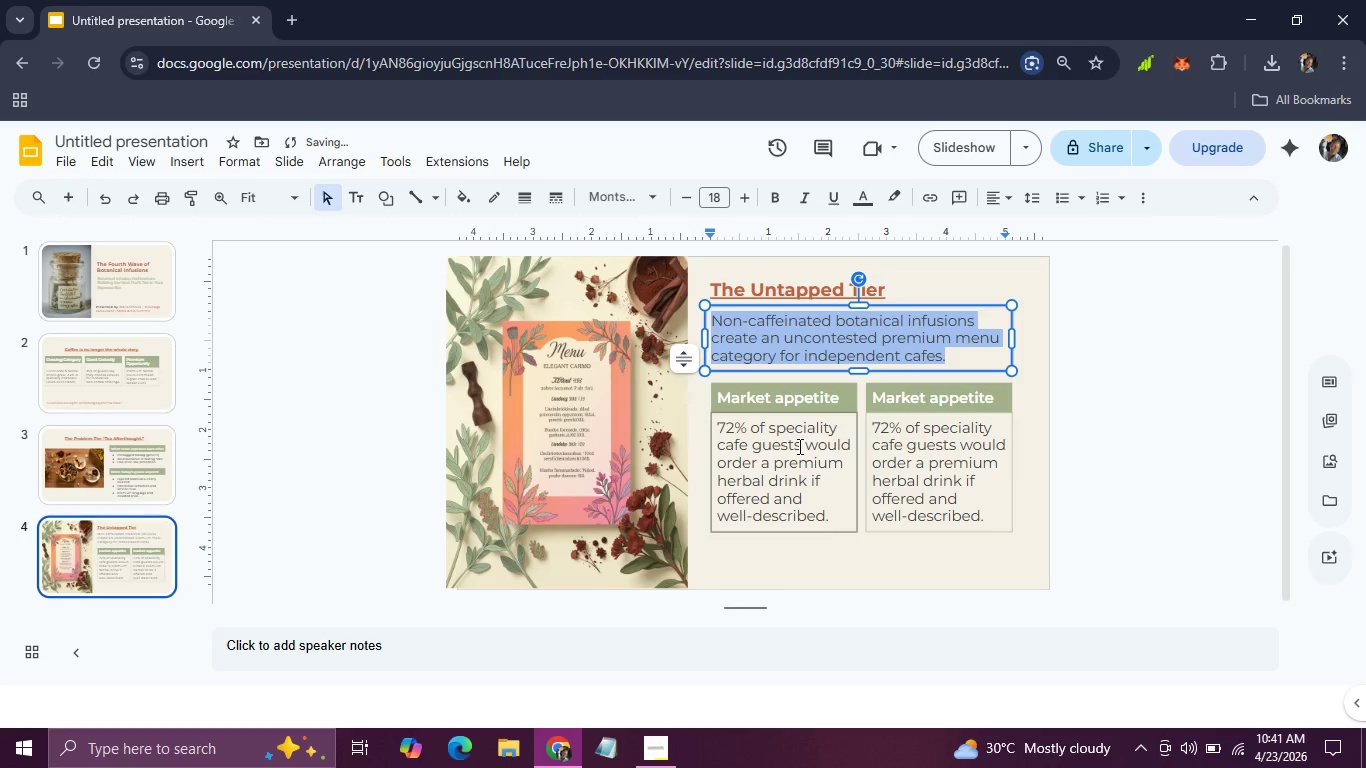 
left_click([798, 446])
 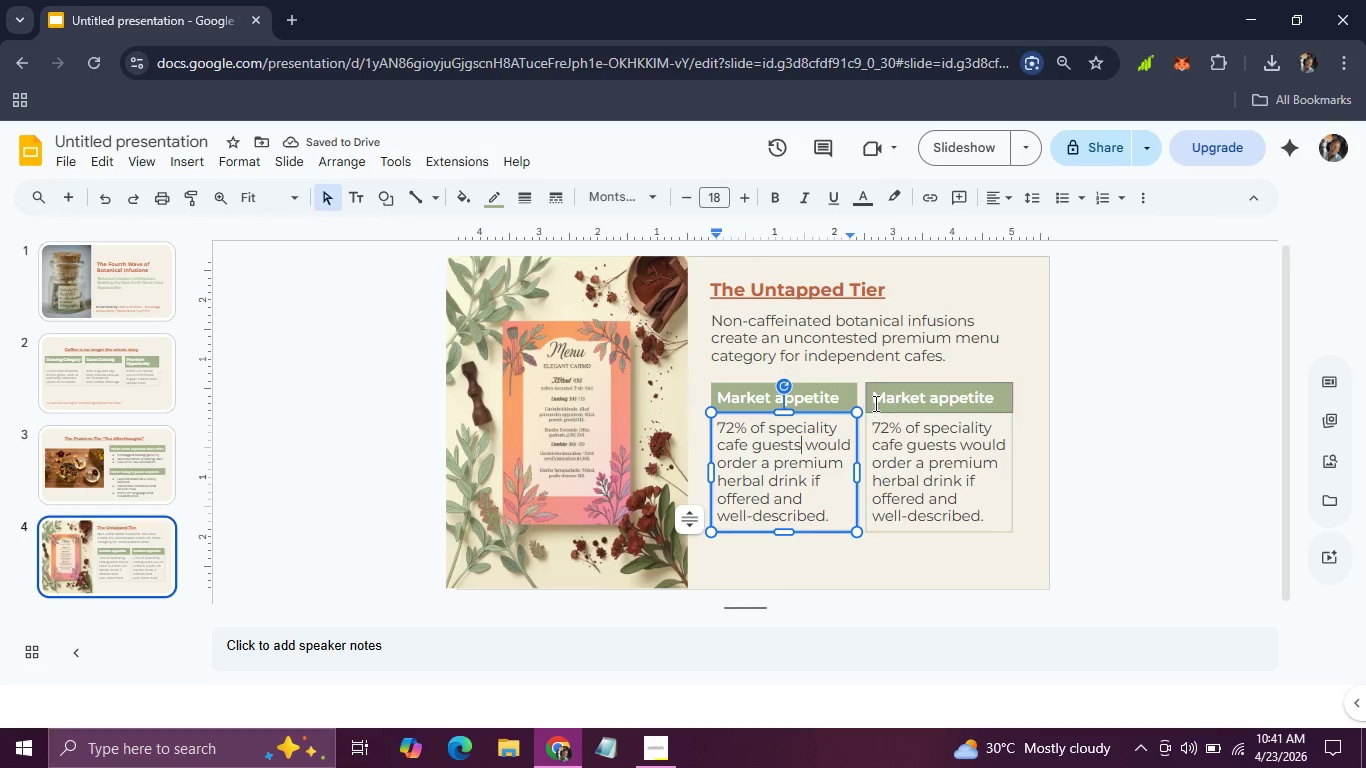 
left_click_drag(start_coordinate=[874, 399], to_coordinate=[995, 389])
 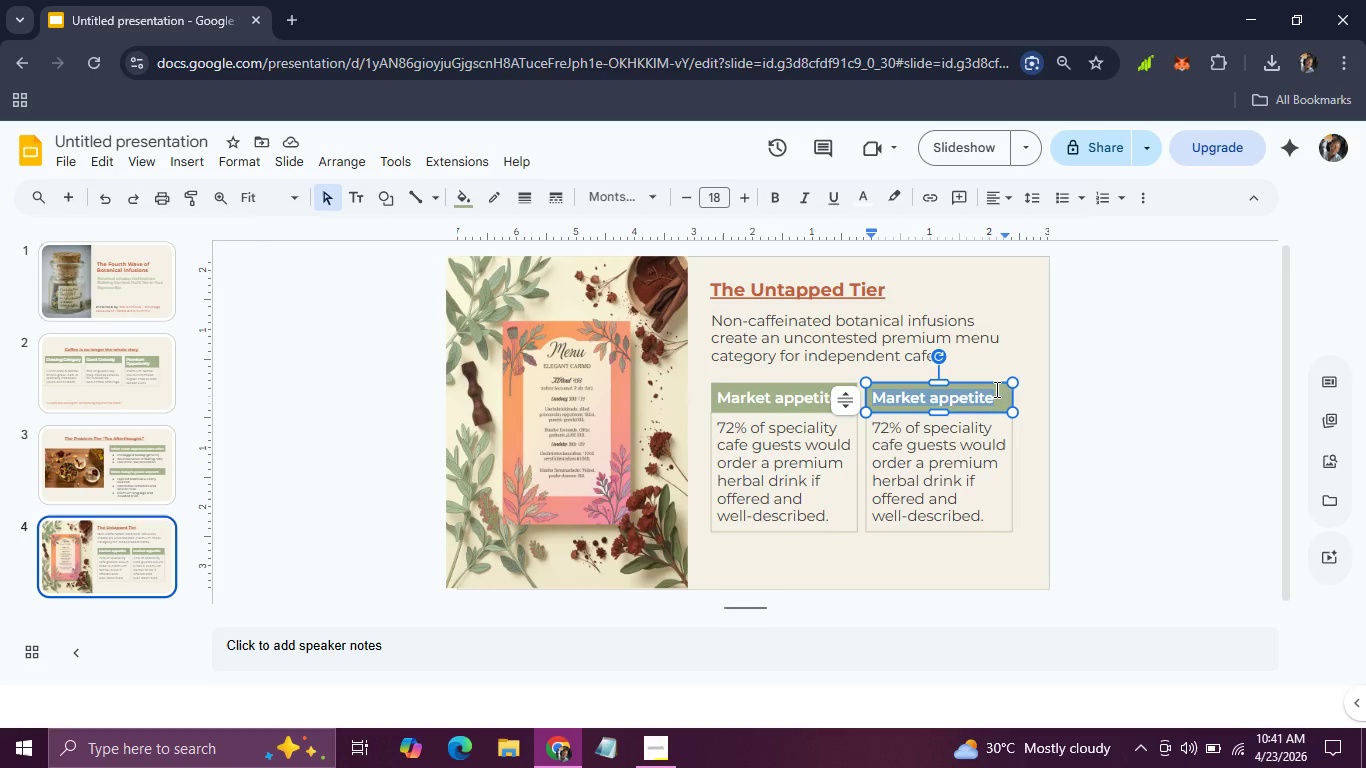 
type(Operational fit)
 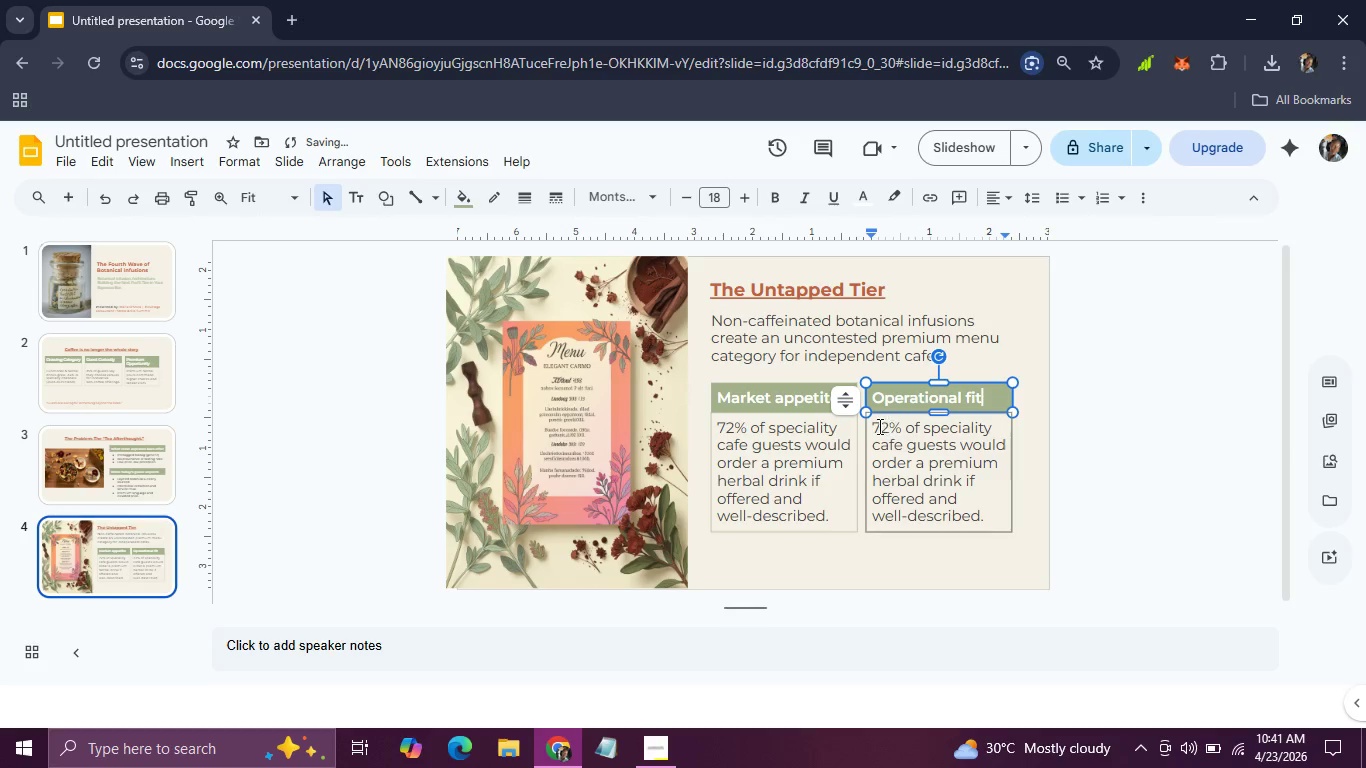 
left_click_drag(start_coordinate=[875, 427], to_coordinate=[989, 515])
 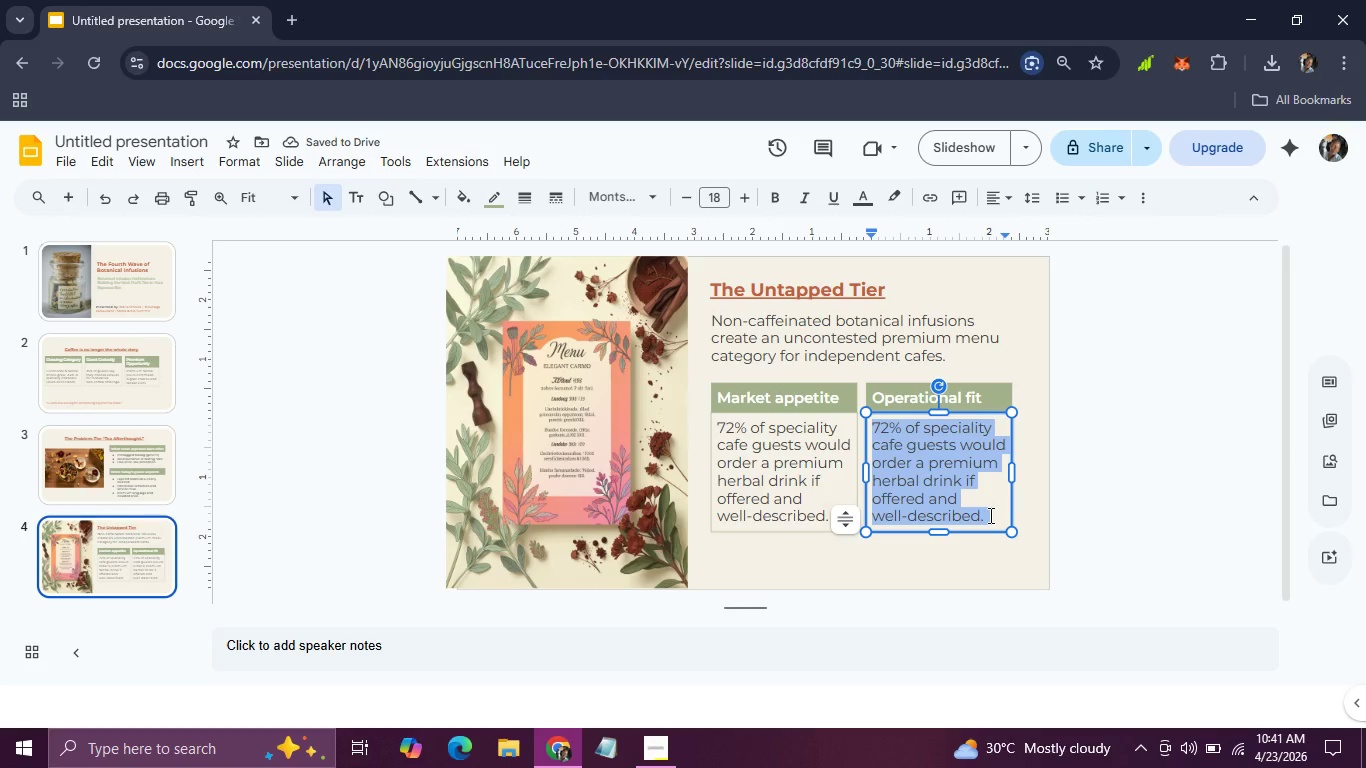 
type(Loe)
key(Backspace)
type(w equipment needs. )
 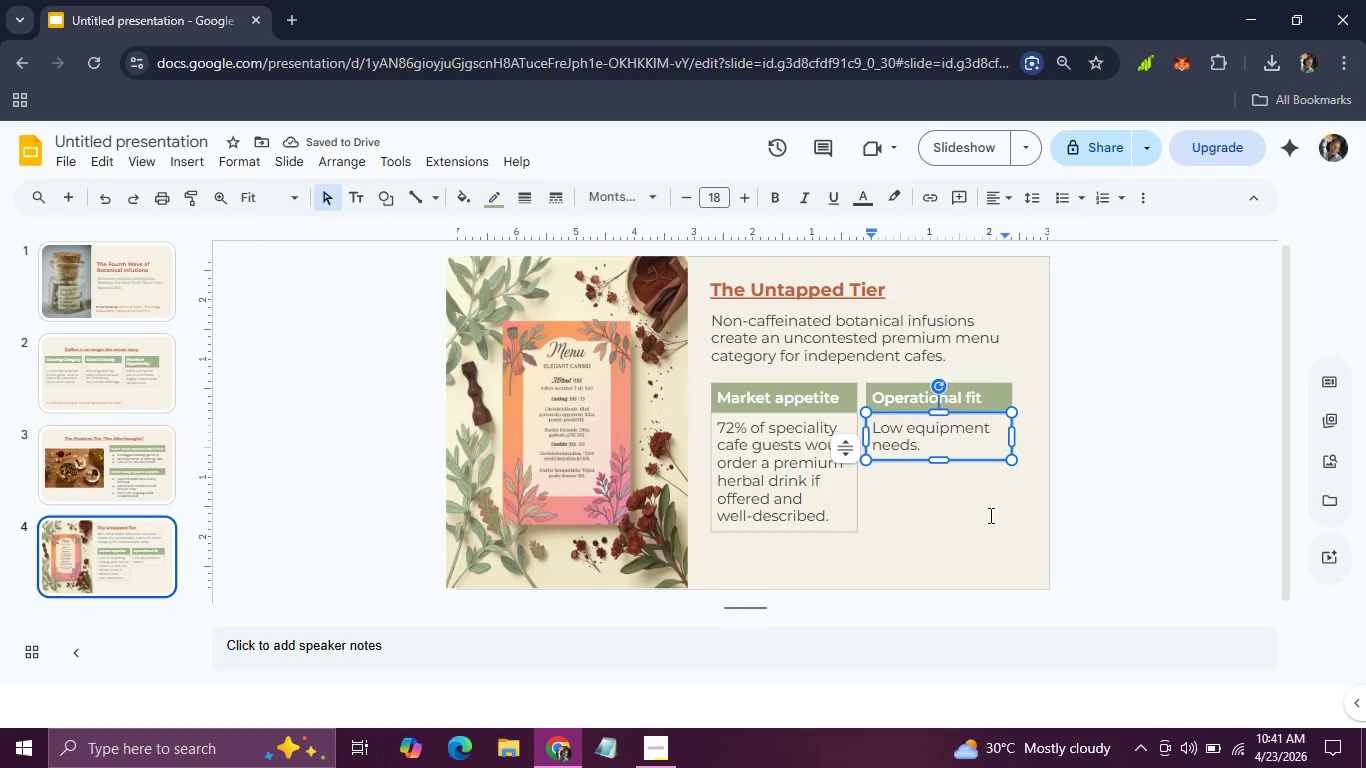 
key(Backspace)
key(Backspace)
type(, predictable yields, scalable recipes.)
 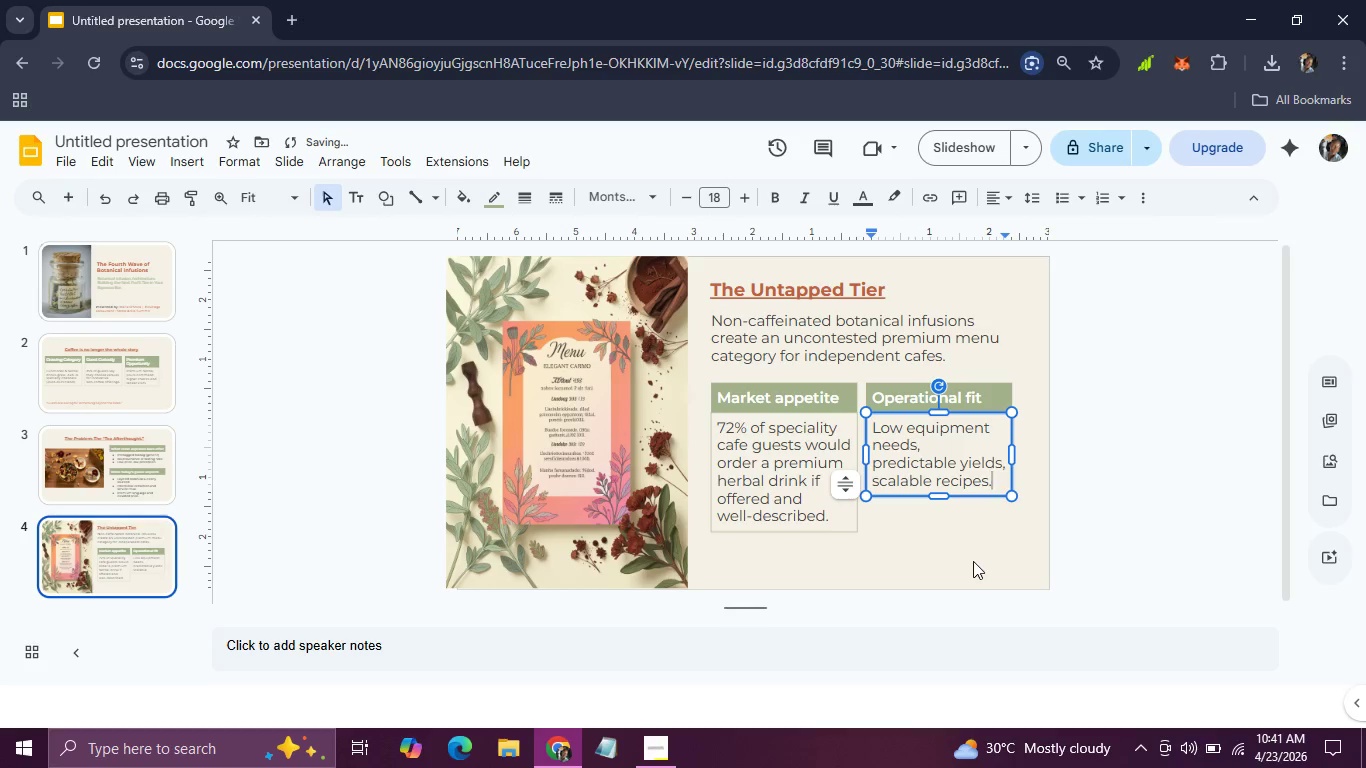 
left_click([1091, 490])
 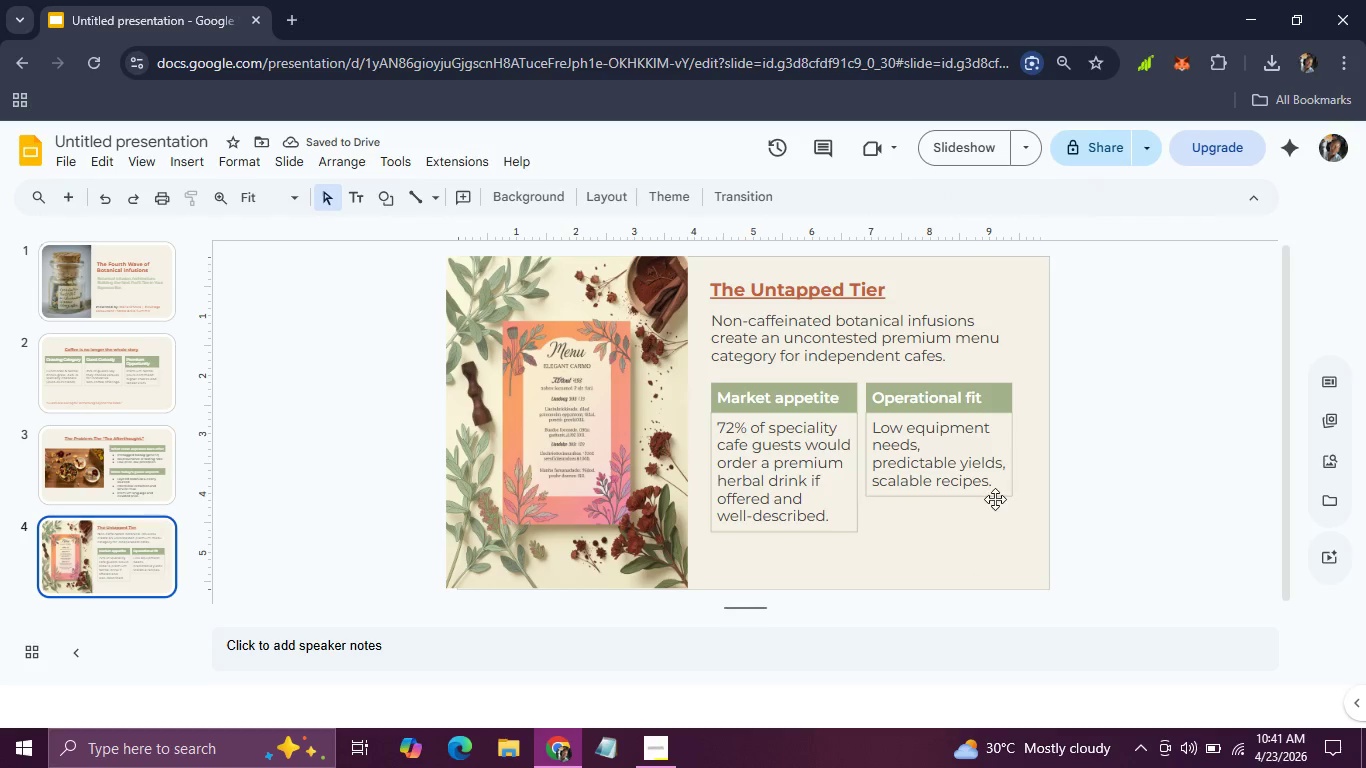 
left_click([990, 497])
 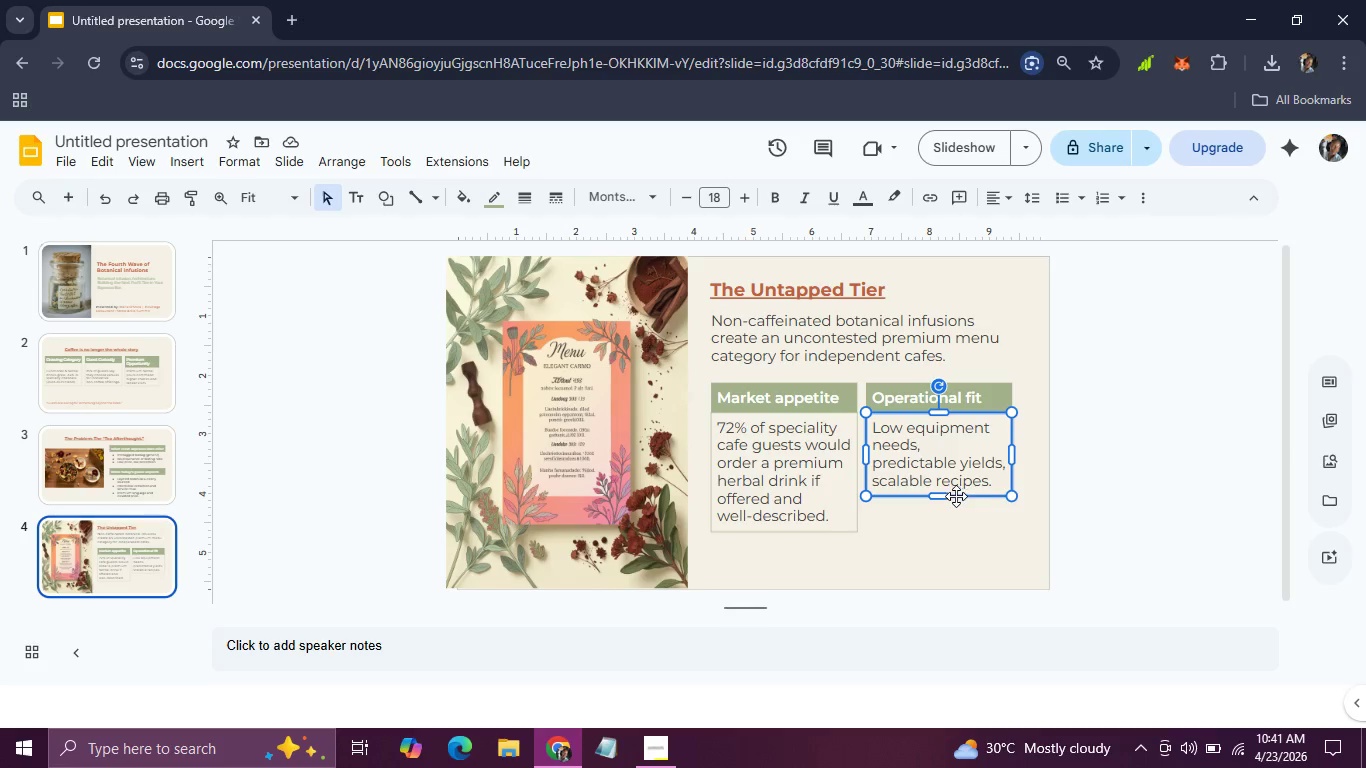 
left_click_drag(start_coordinate=[943, 496], to_coordinate=[943, 531])
 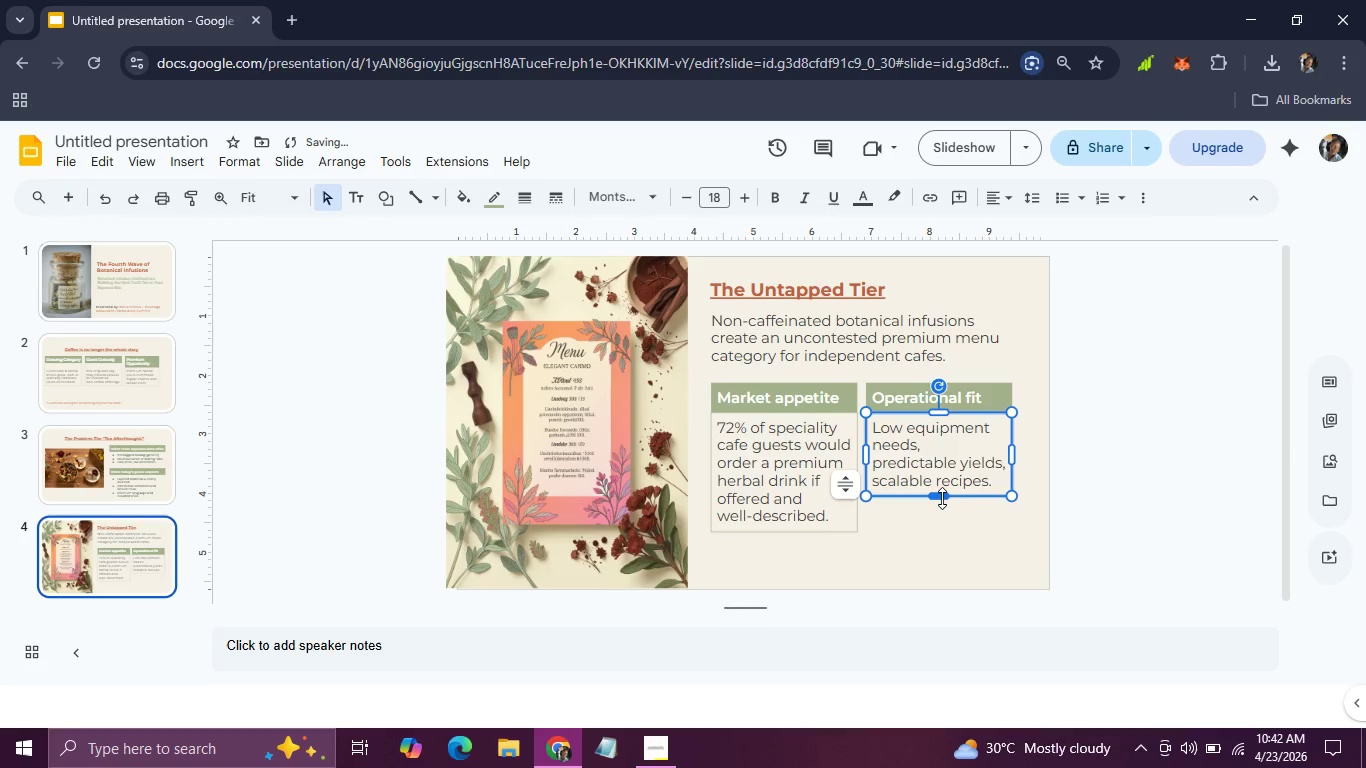 
left_click_drag(start_coordinate=[942, 498], to_coordinate=[940, 538])
 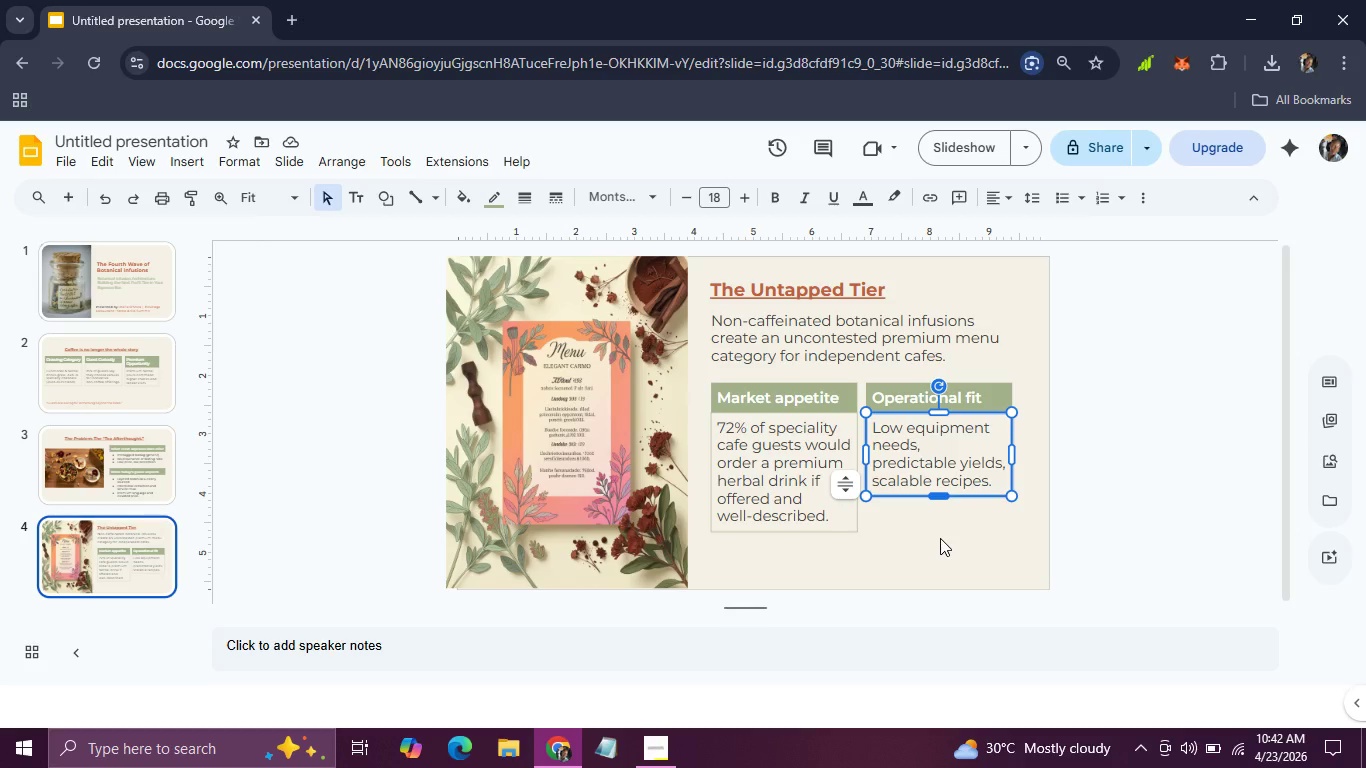 
wait(18.64)
 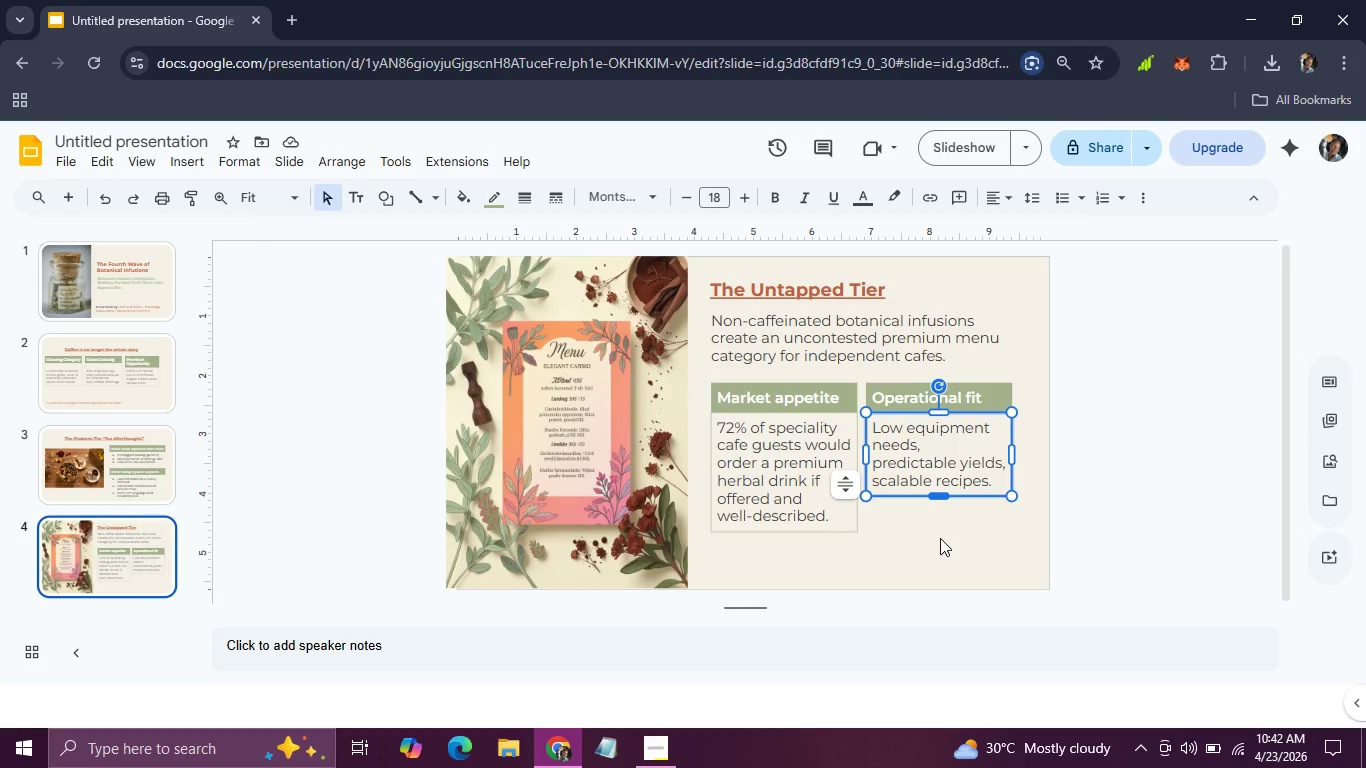 
hold_key(key=ShiftLeft, duration=0.8)
left_click([1005, 392])
 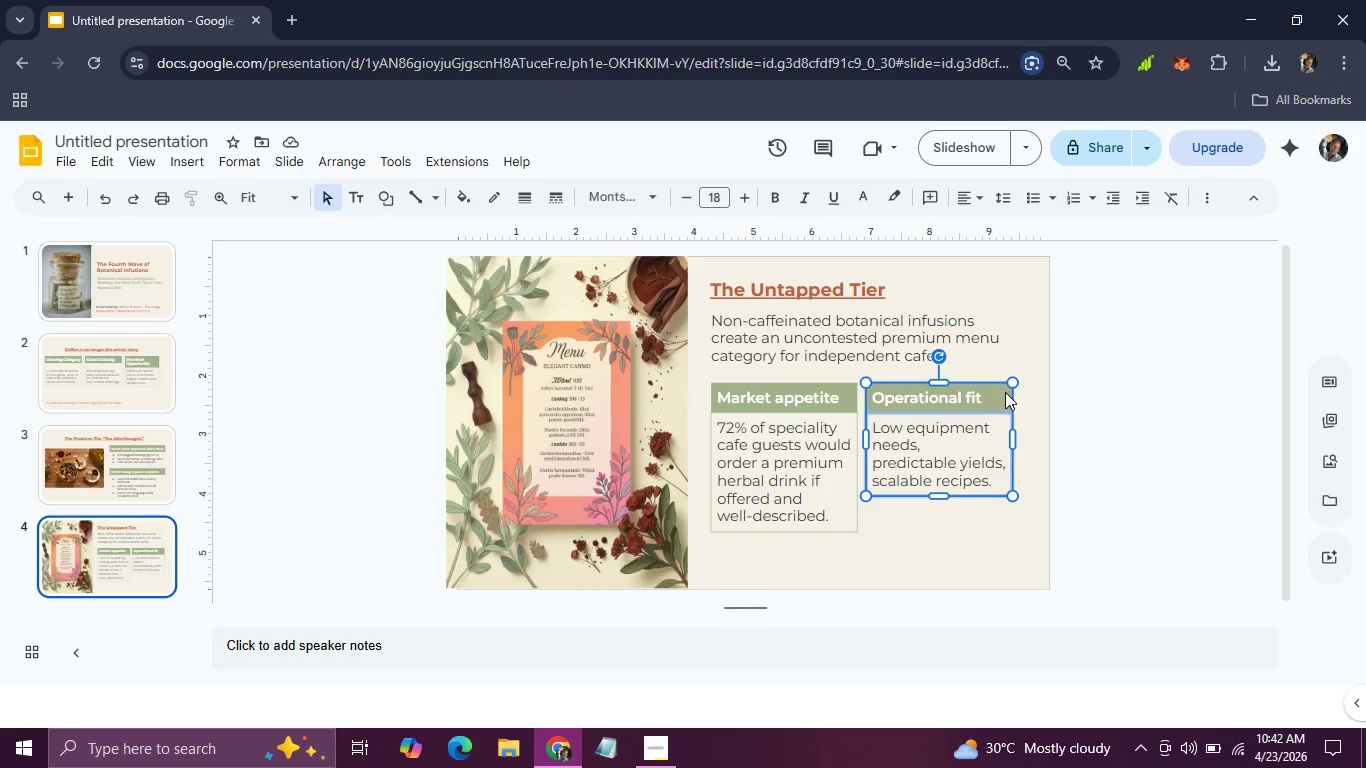 
hold_key(key=ArrowRight, duration=1.2)
 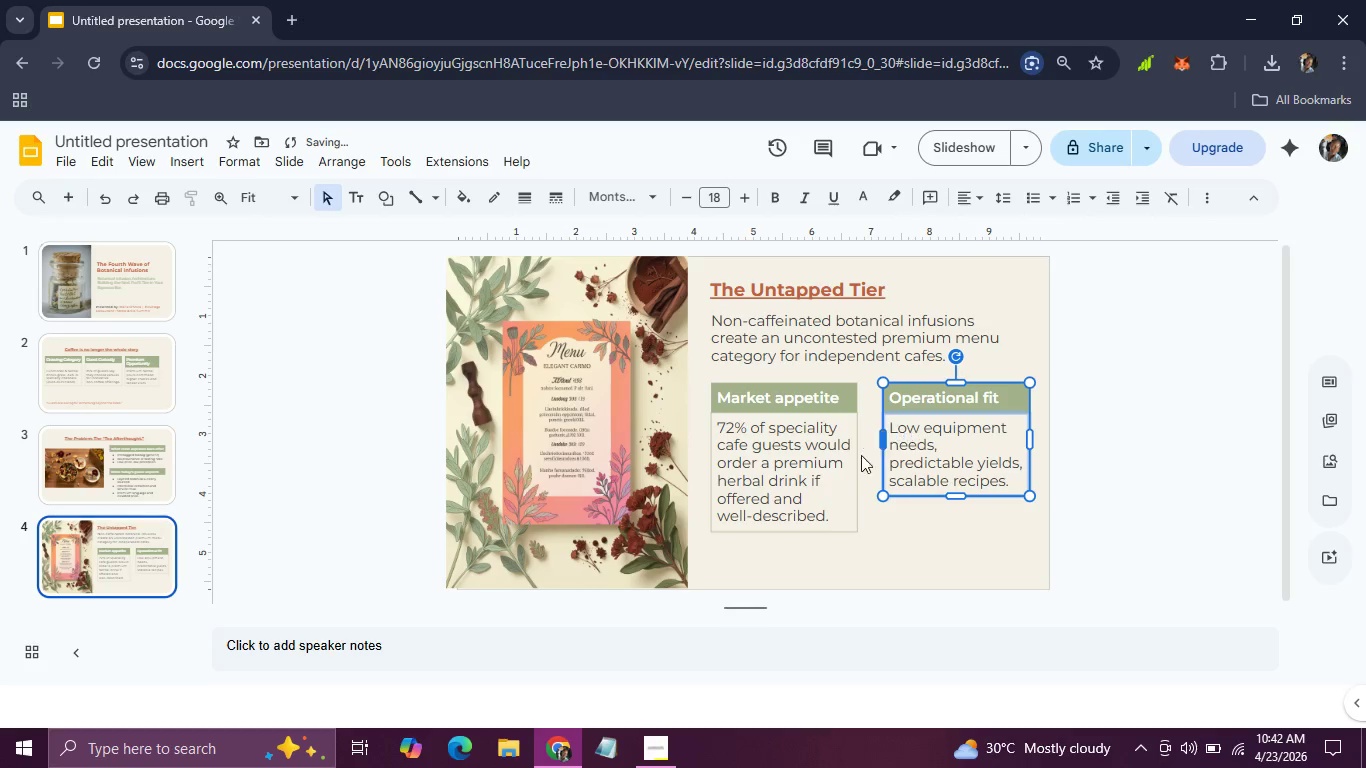 
left_click([852, 458])
 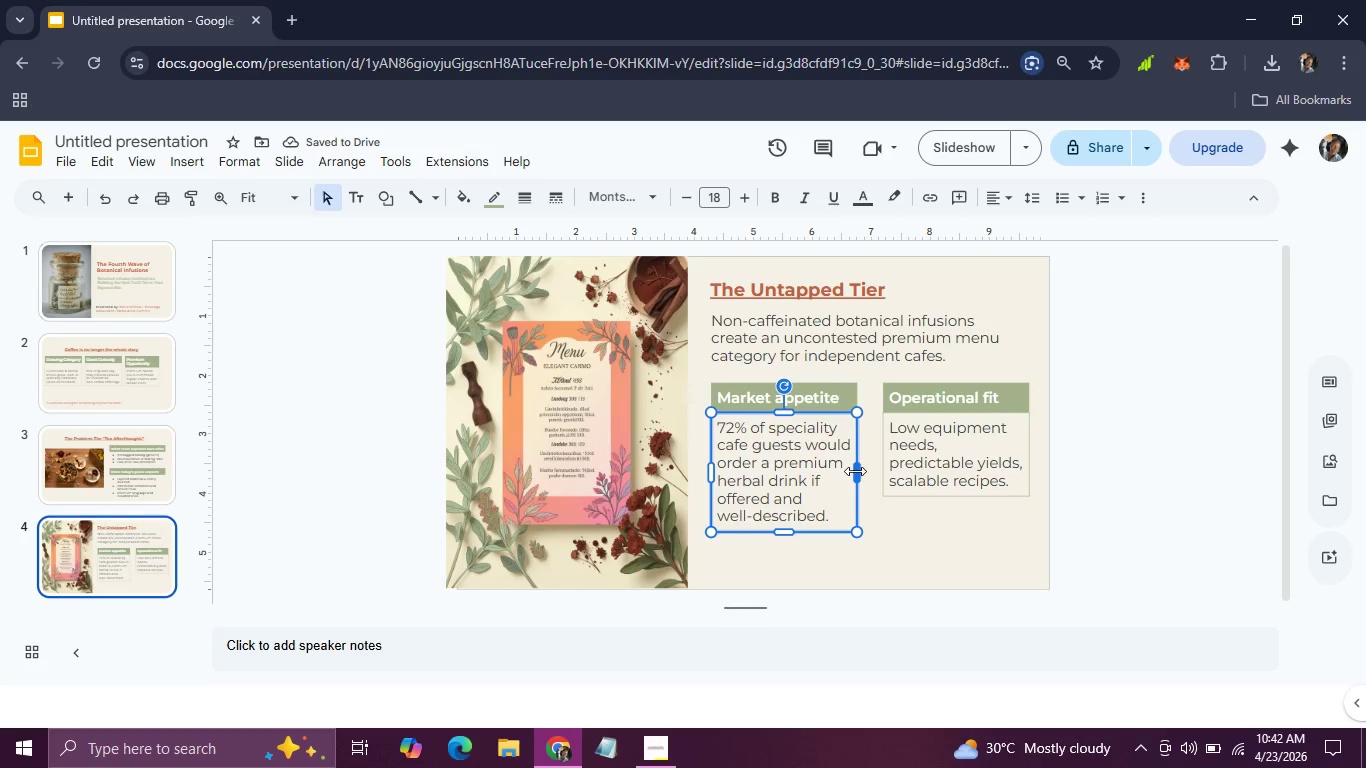 
left_click_drag(start_coordinate=[858, 470], to_coordinate=[866, 470])
 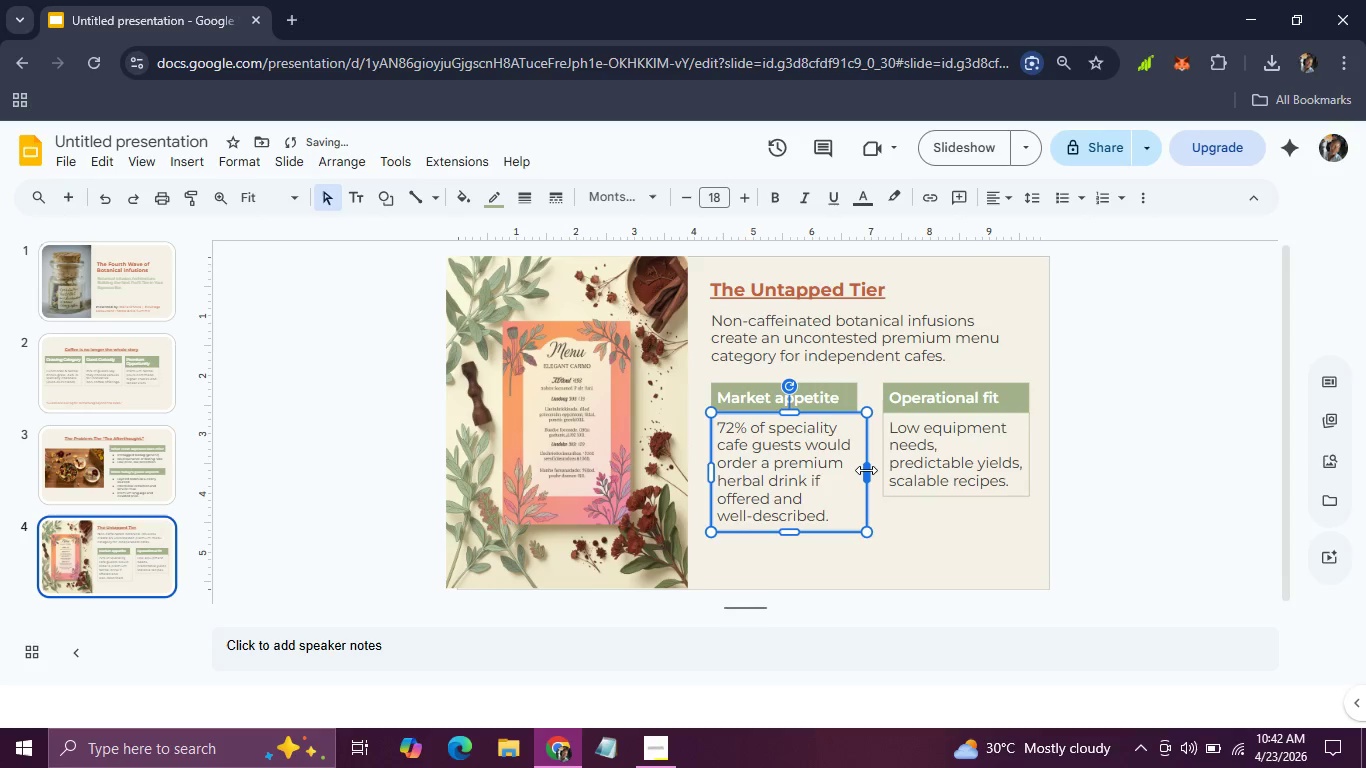 
left_click_drag(start_coordinate=[866, 470], to_coordinate=[873, 469])
 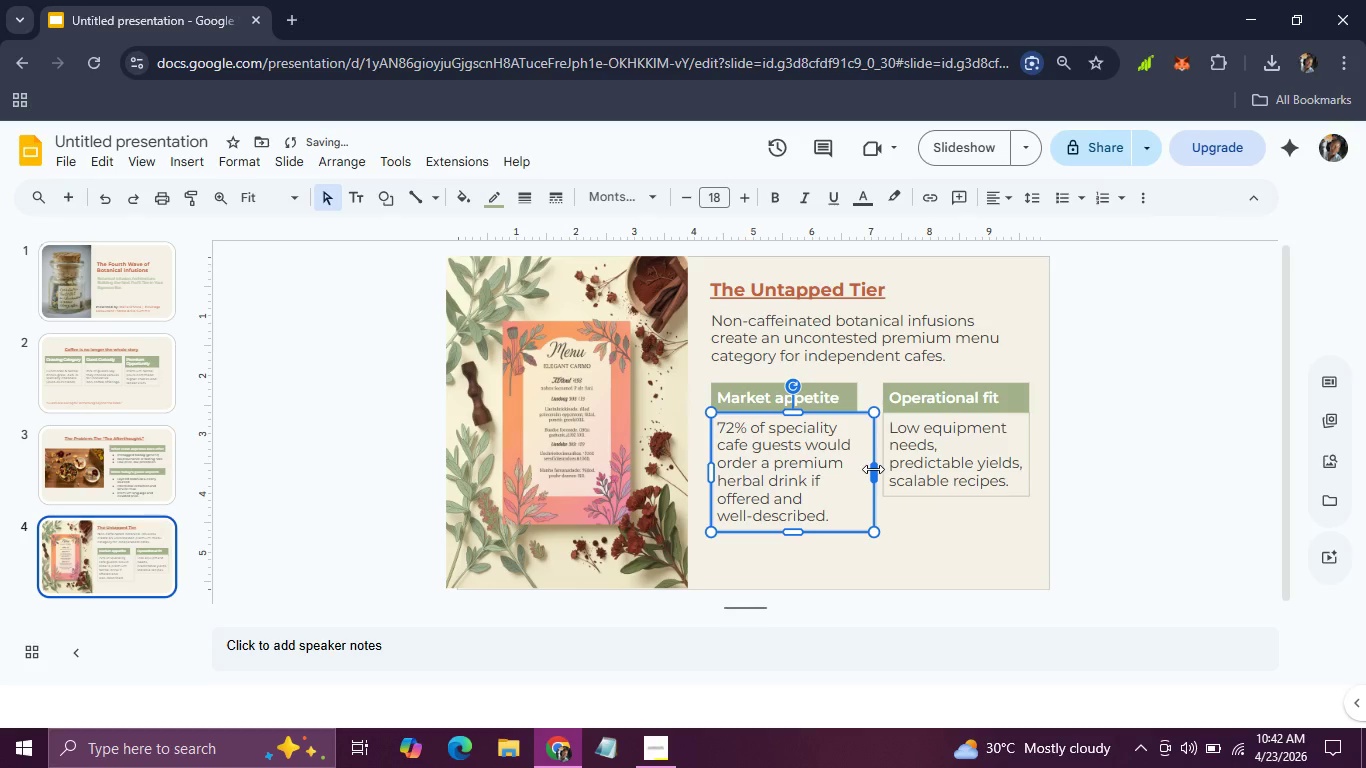 
key(Control+Z)
 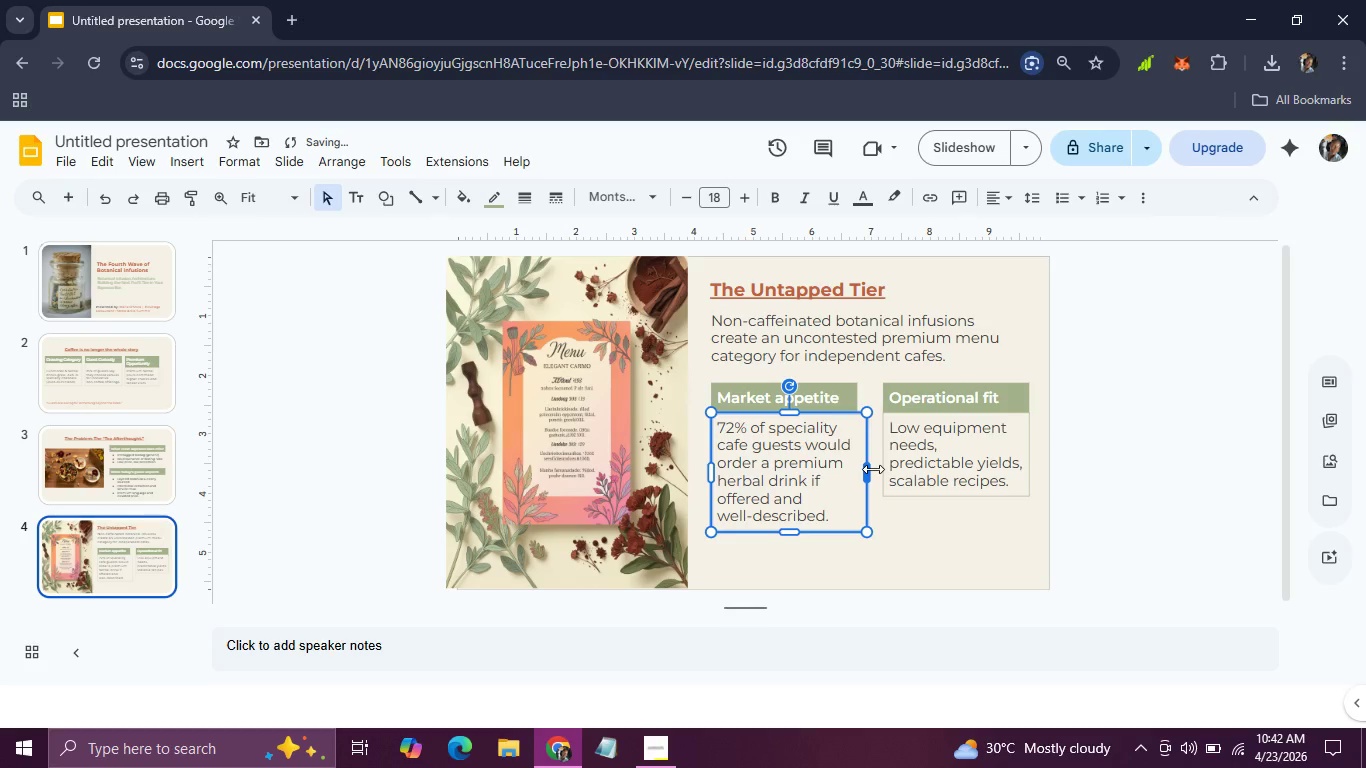 
key(Control+Z)
 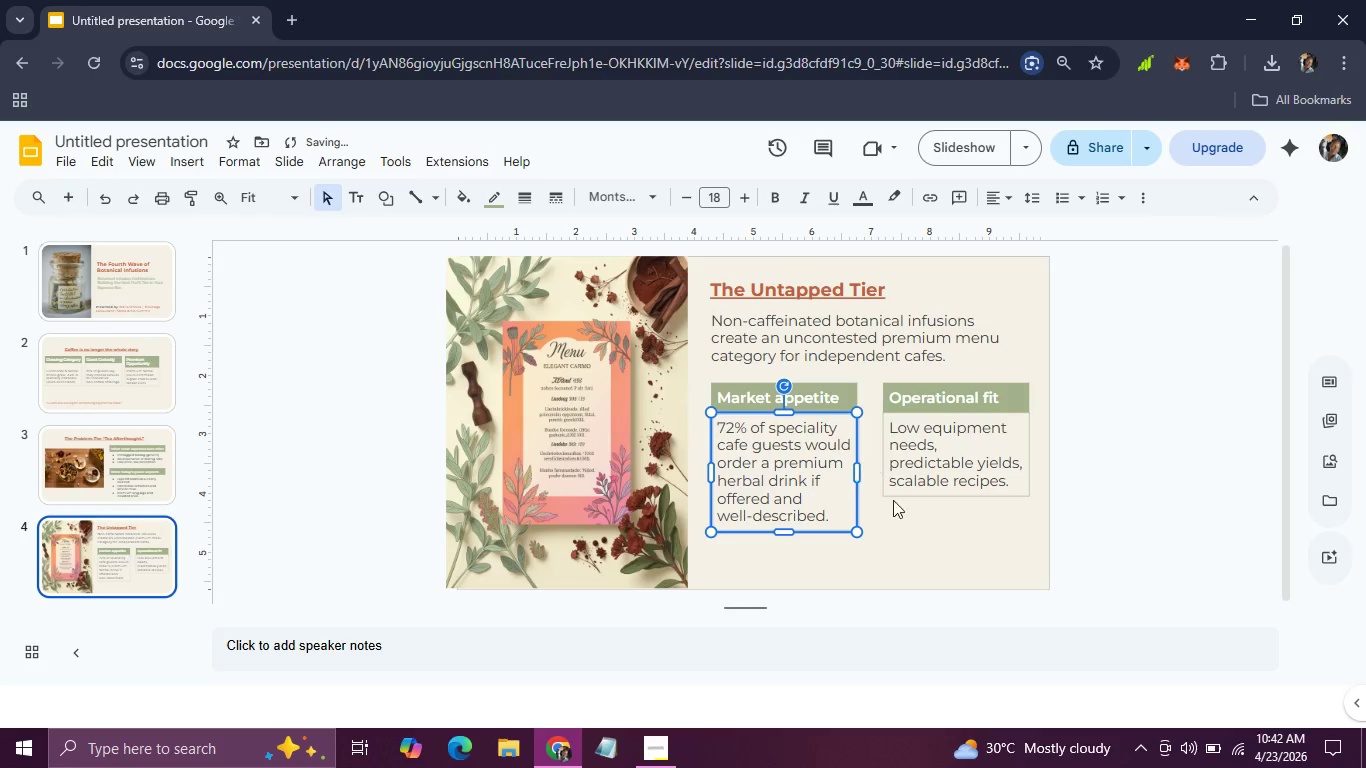 
left_click([916, 532])
 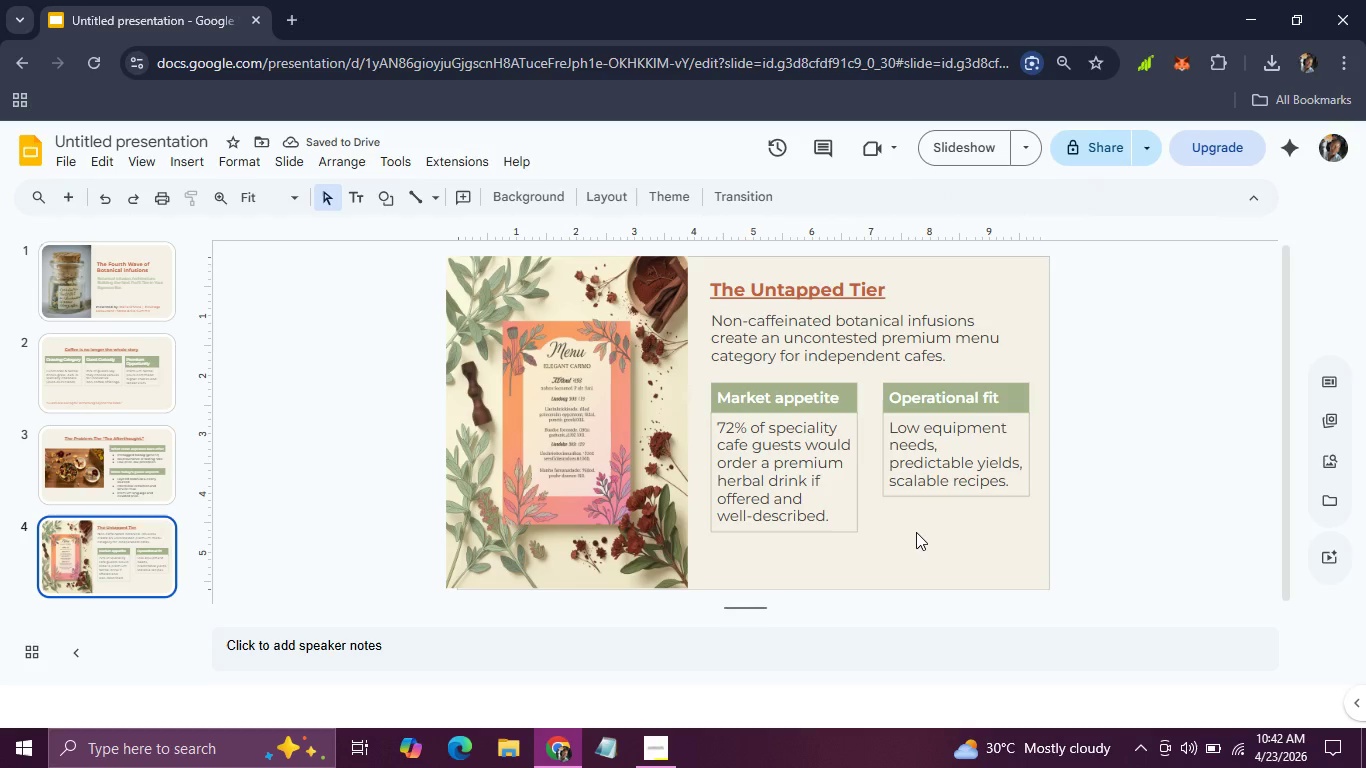 
wait(8.17)
 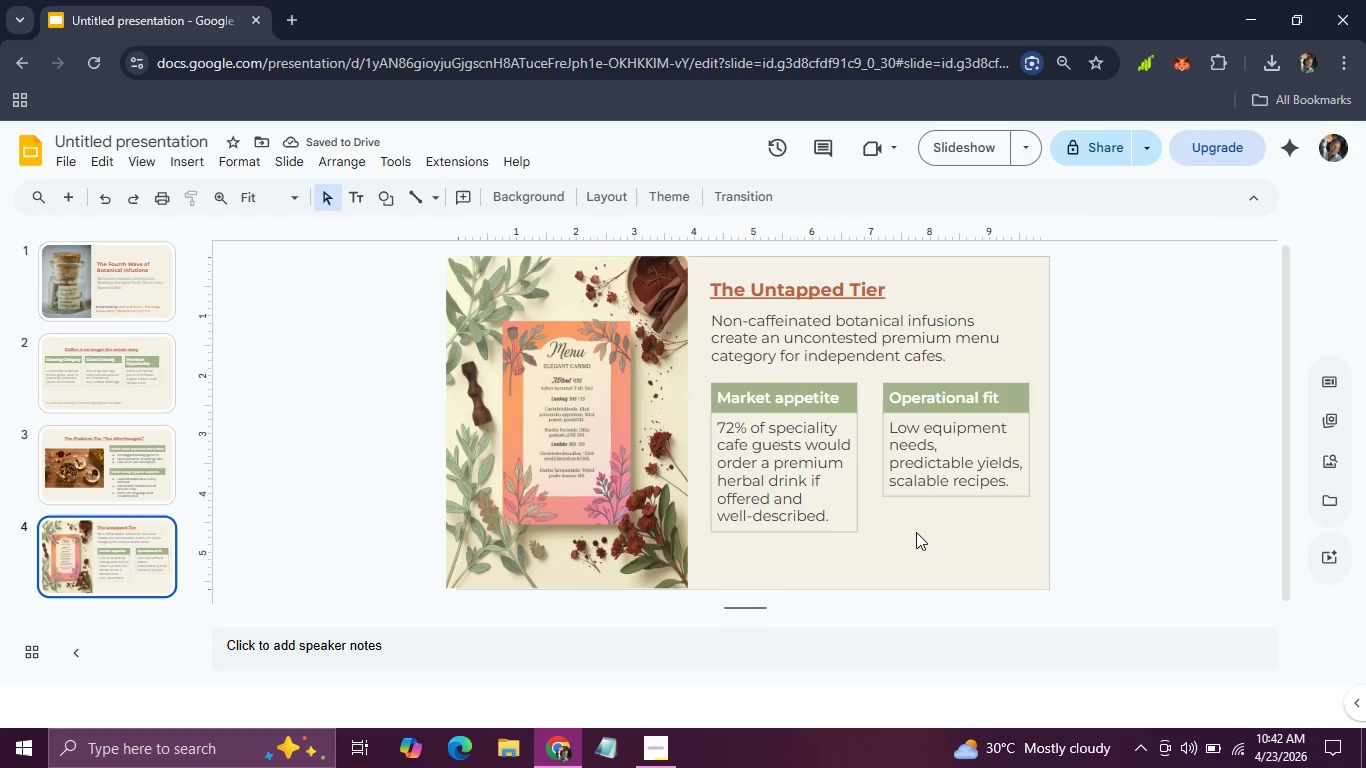 
left_click([890, 428])
 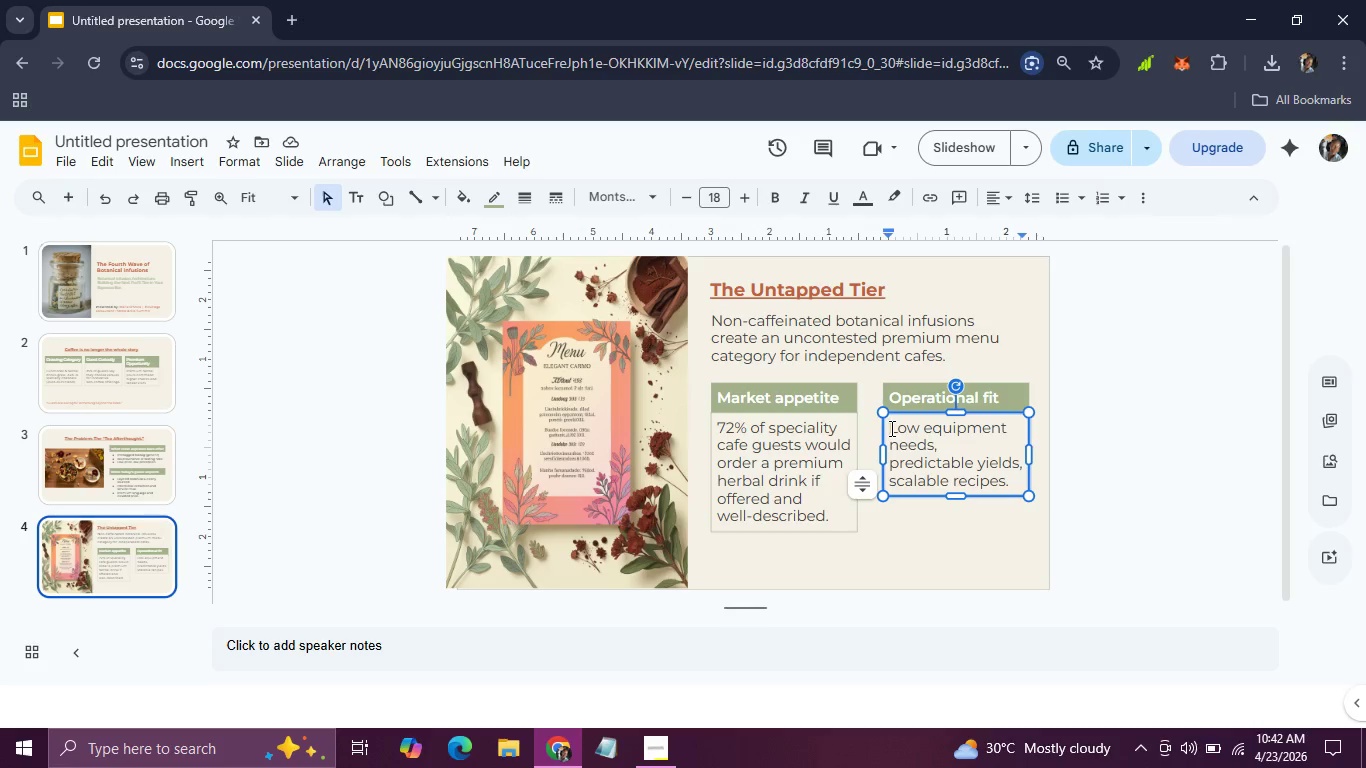 
key(Enter)
 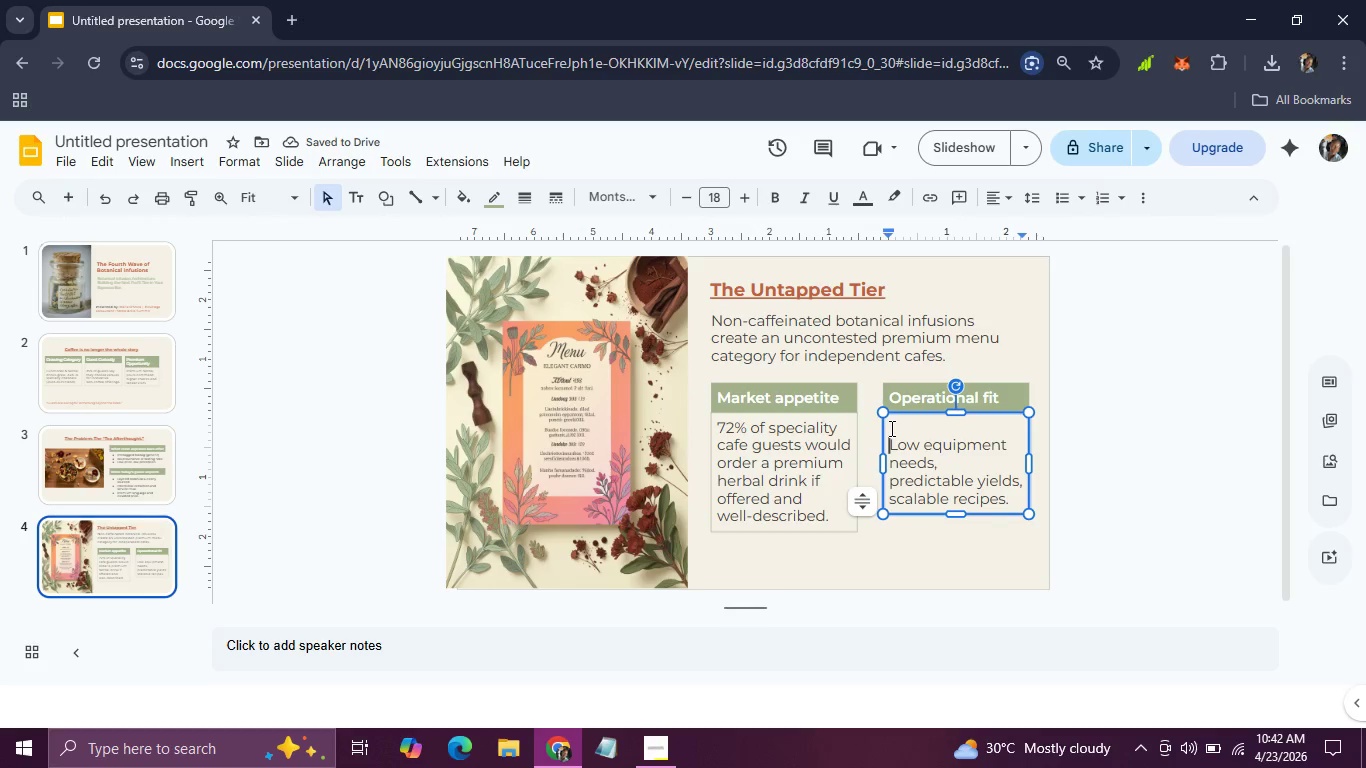 
wait(5.42)
 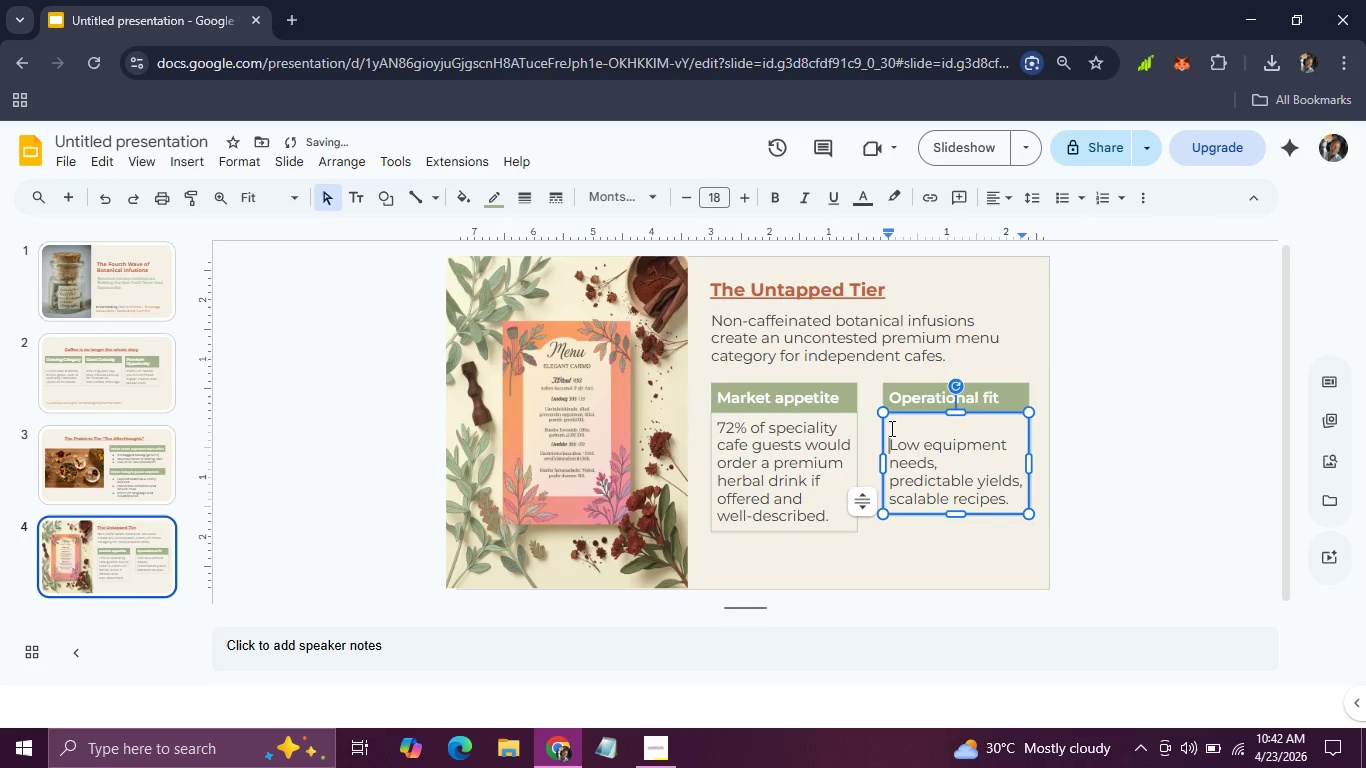 
hold_key(key=Backspace, duration=0.33)
 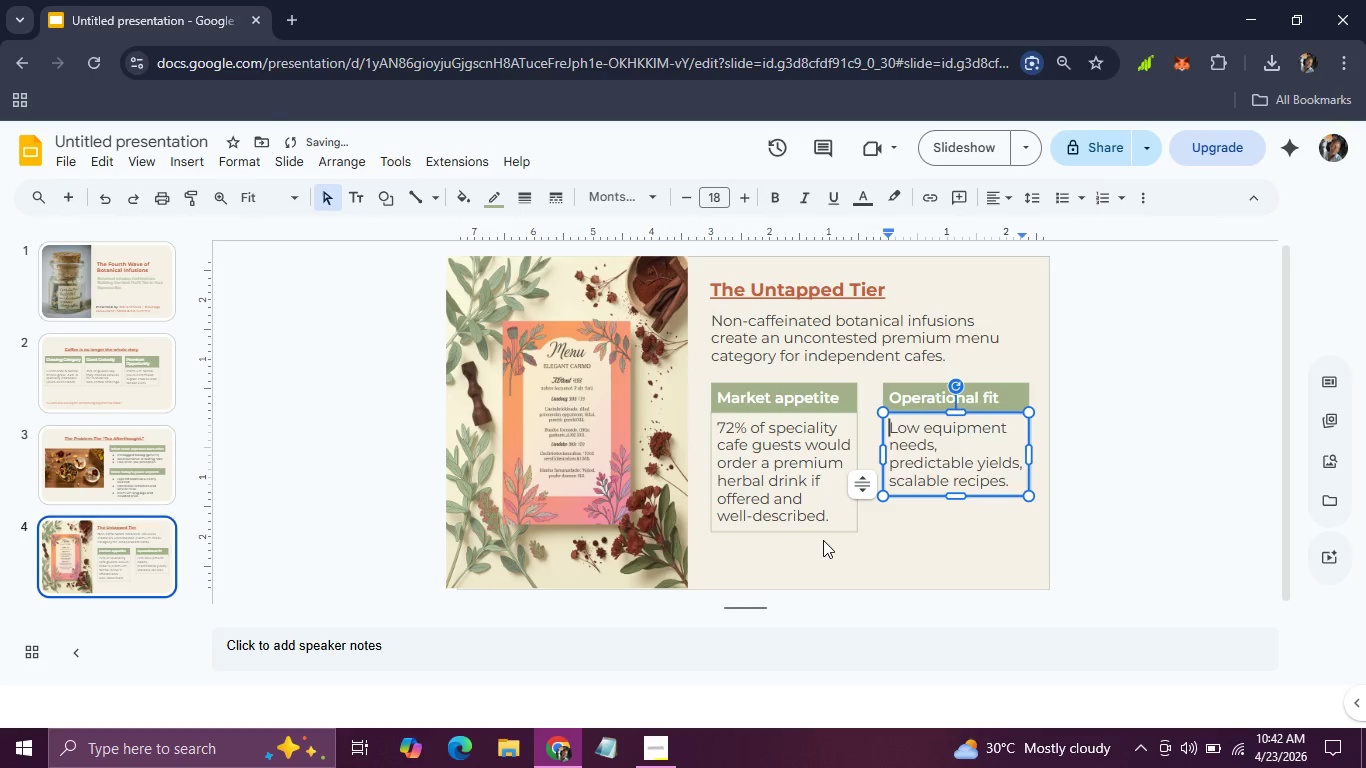 
left_click([823, 523])
 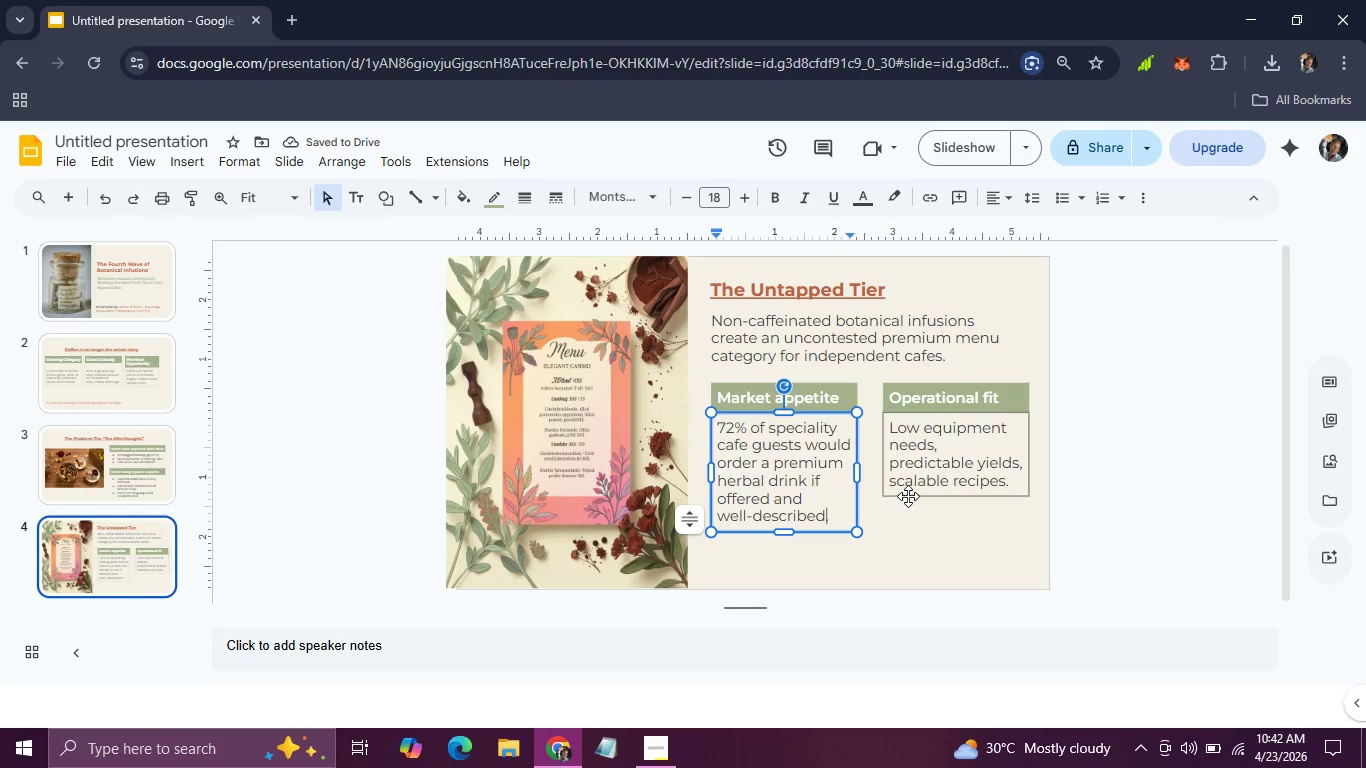 
left_click([908, 496])
 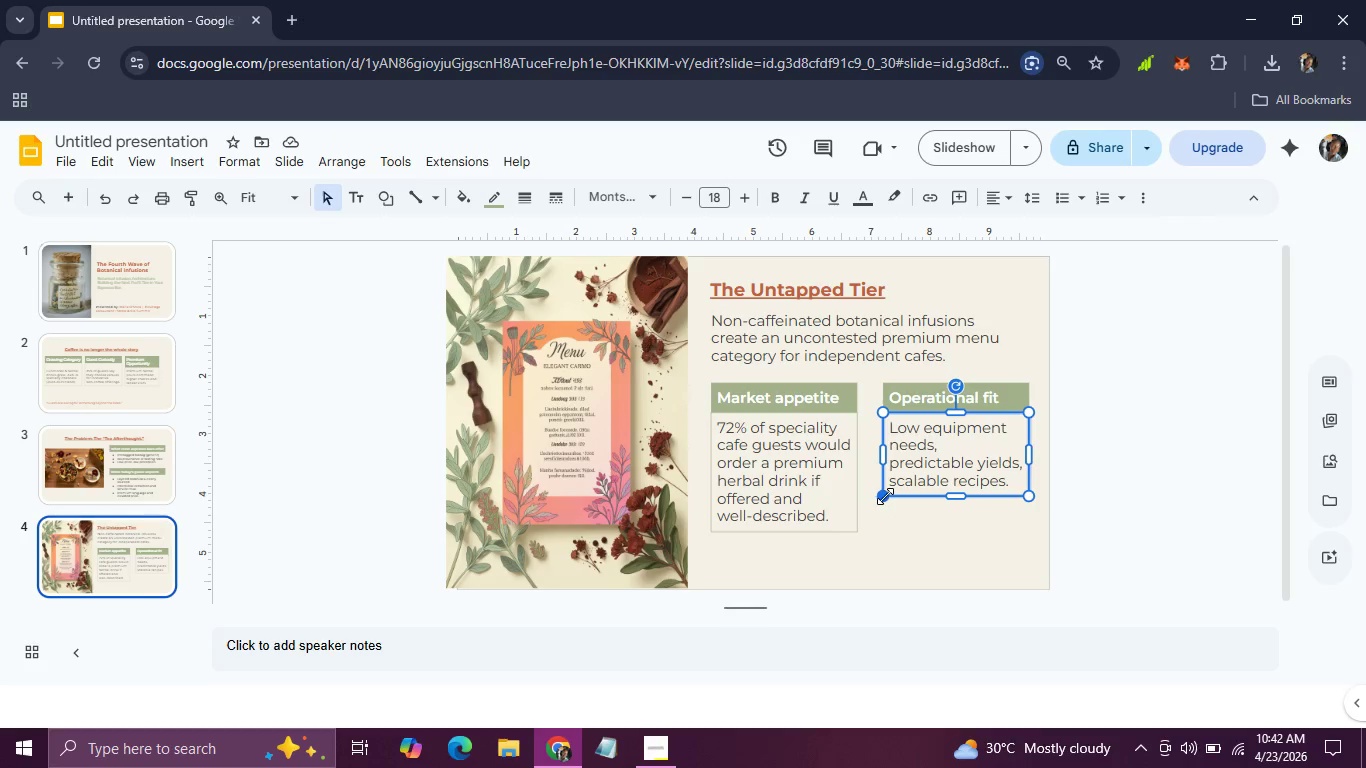 
left_click_drag(start_coordinate=[885, 496], to_coordinate=[873, 529])
 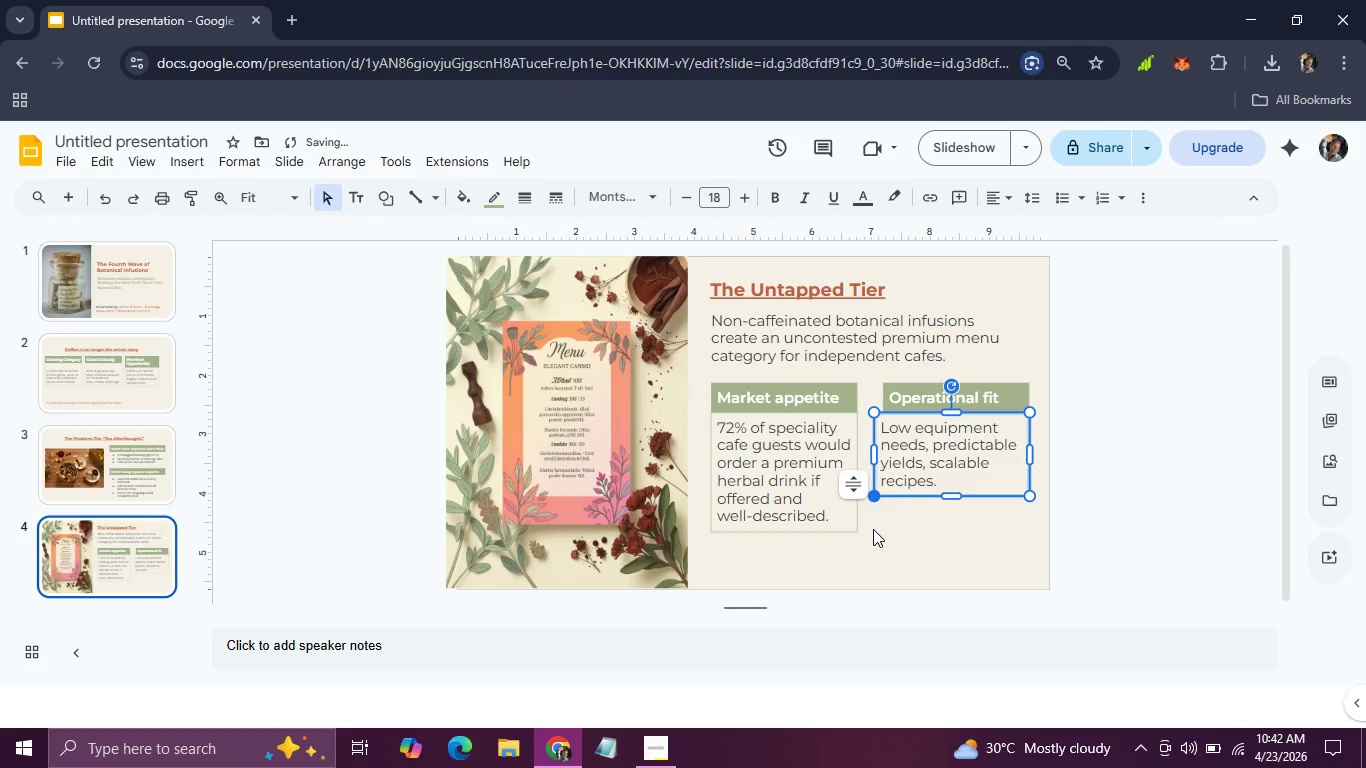 
key(Control+Z)
 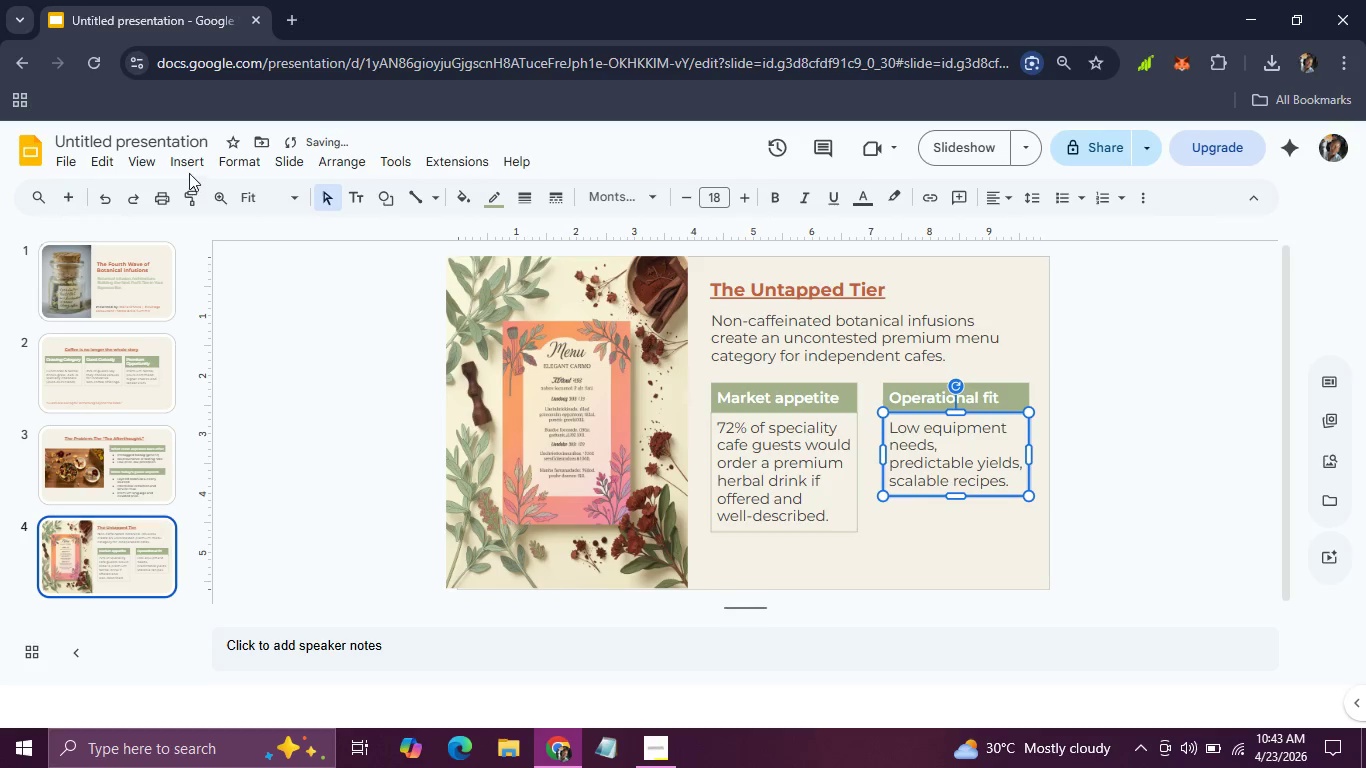 
left_click([188, 165])
 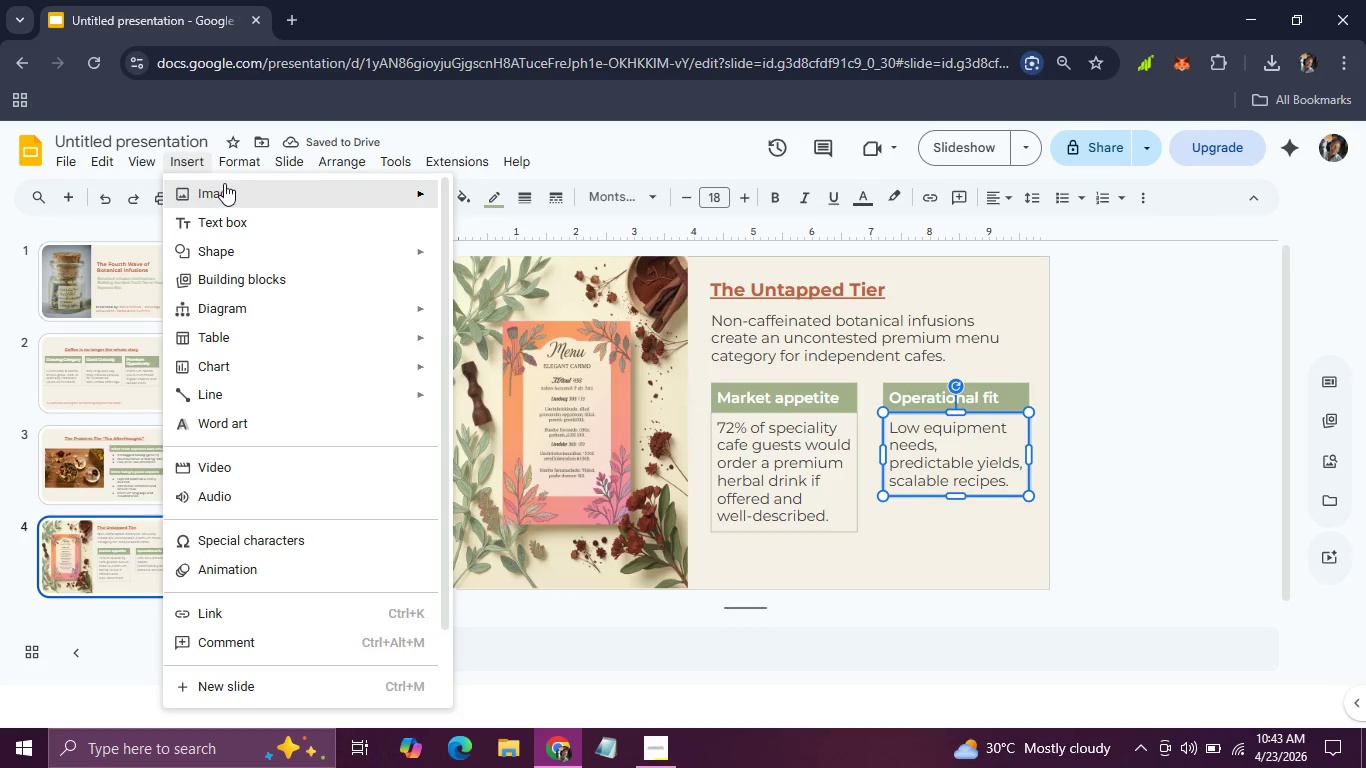 
left_click_drag(start_coordinate=[224, 182], to_coordinate=[512, 247])
 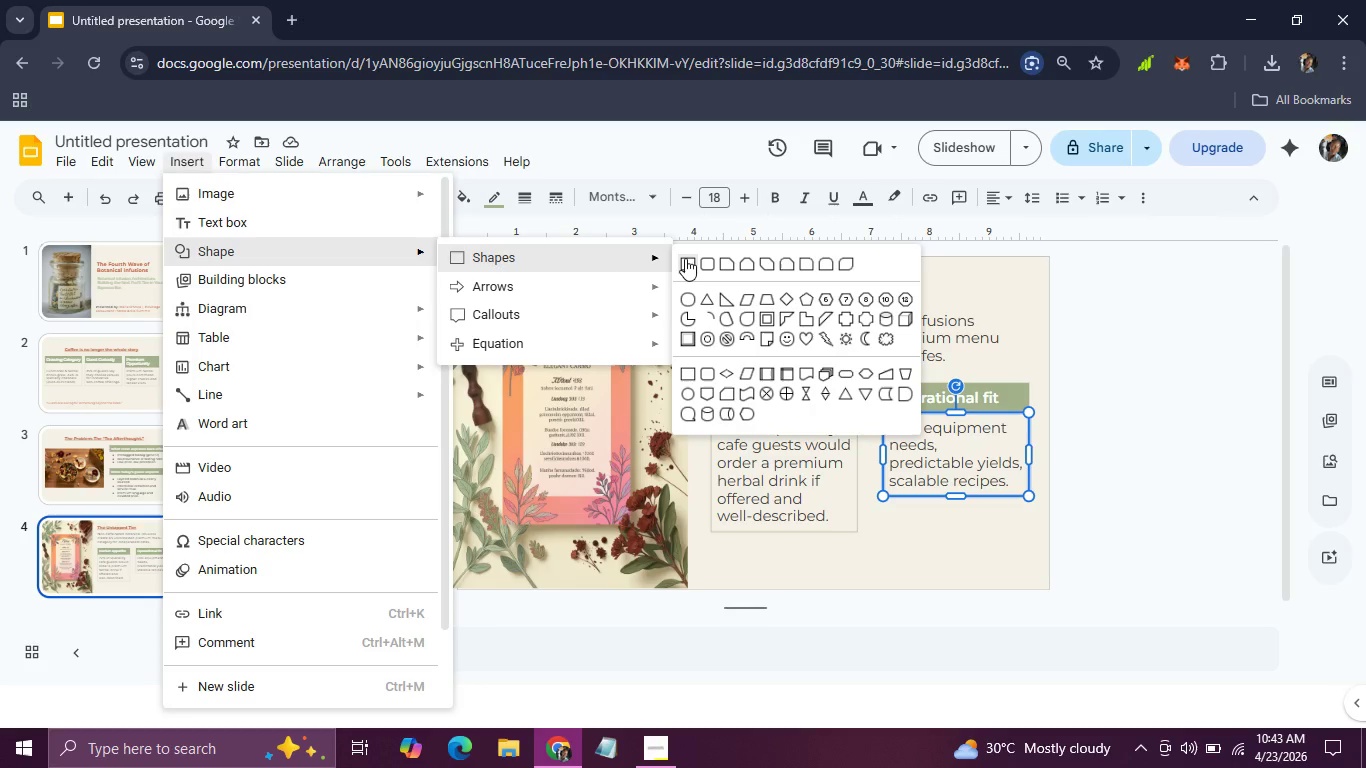 
left_click([685, 258])
 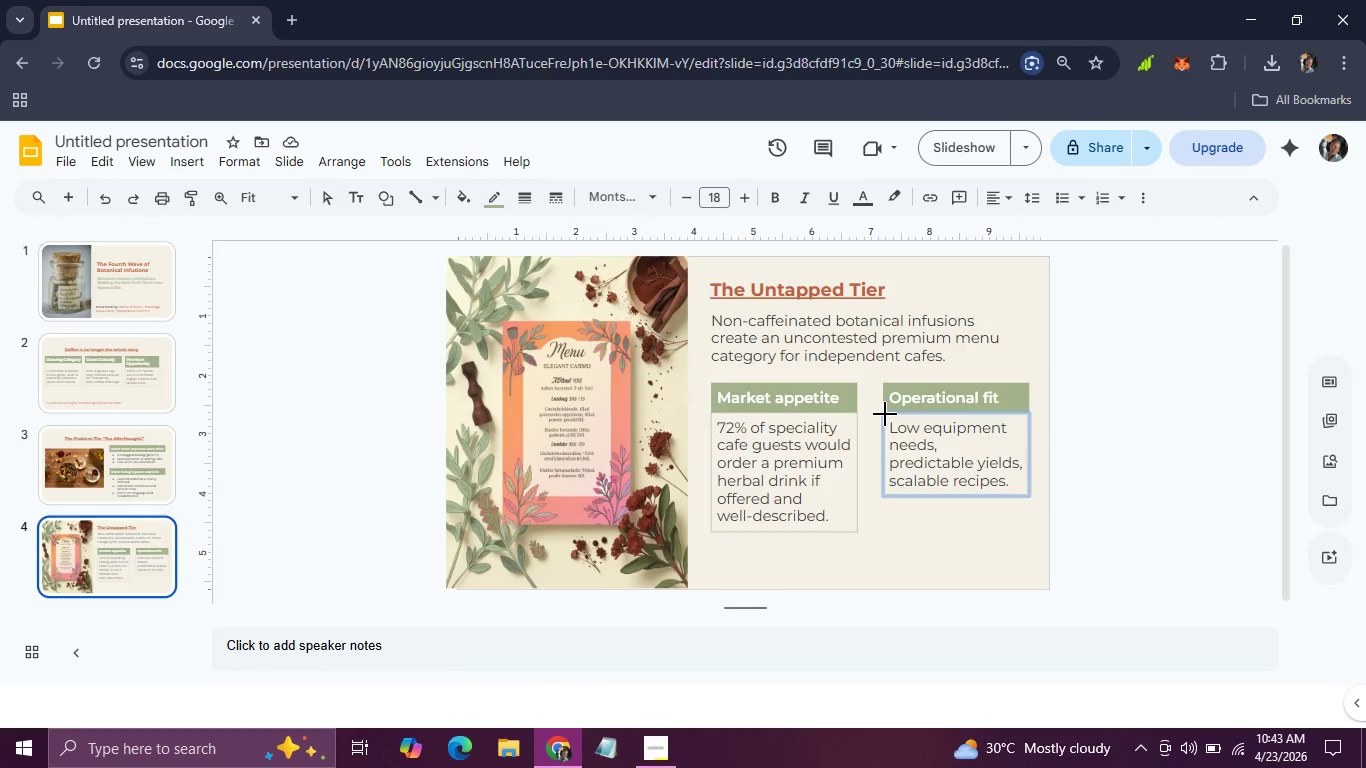 
left_click_drag(start_coordinate=[884, 414], to_coordinate=[1028, 529])
 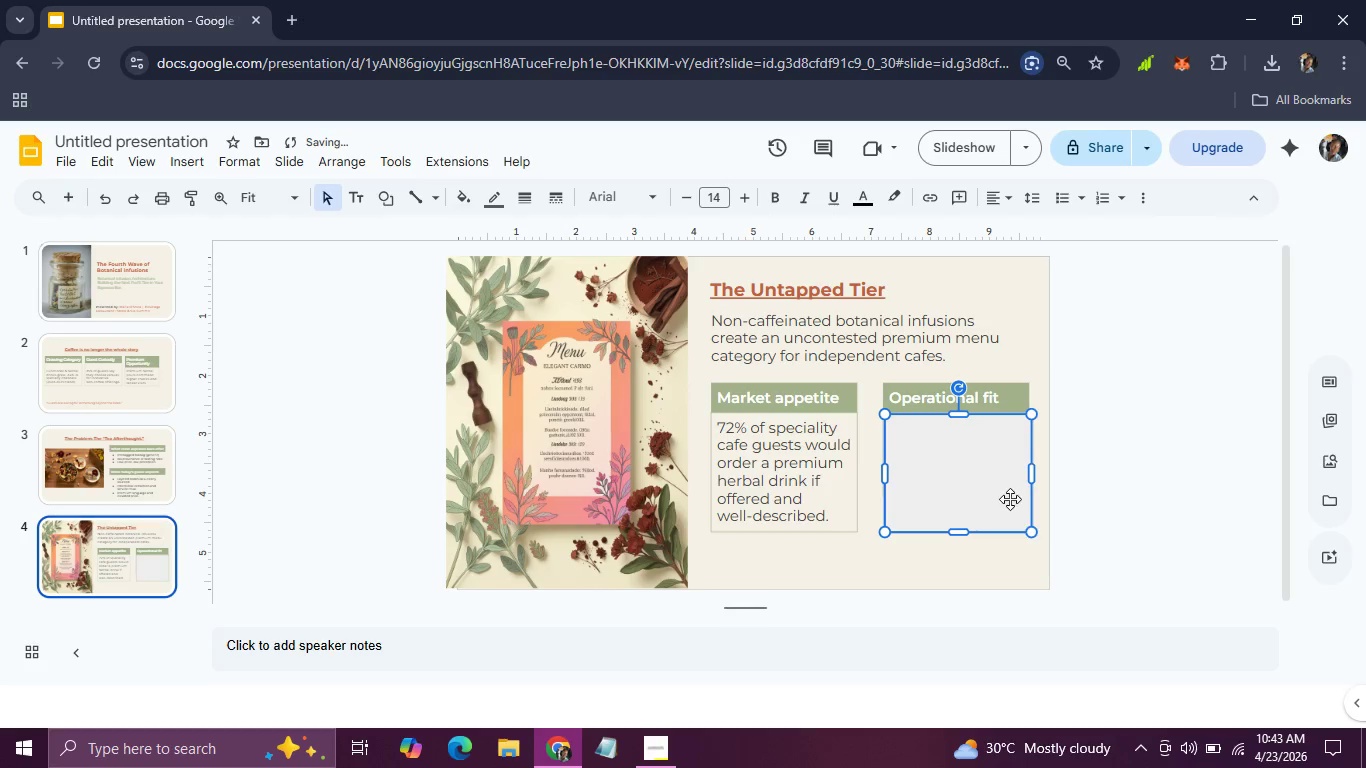 
left_click_drag(start_coordinate=[1009, 498], to_coordinate=[838, 561])
 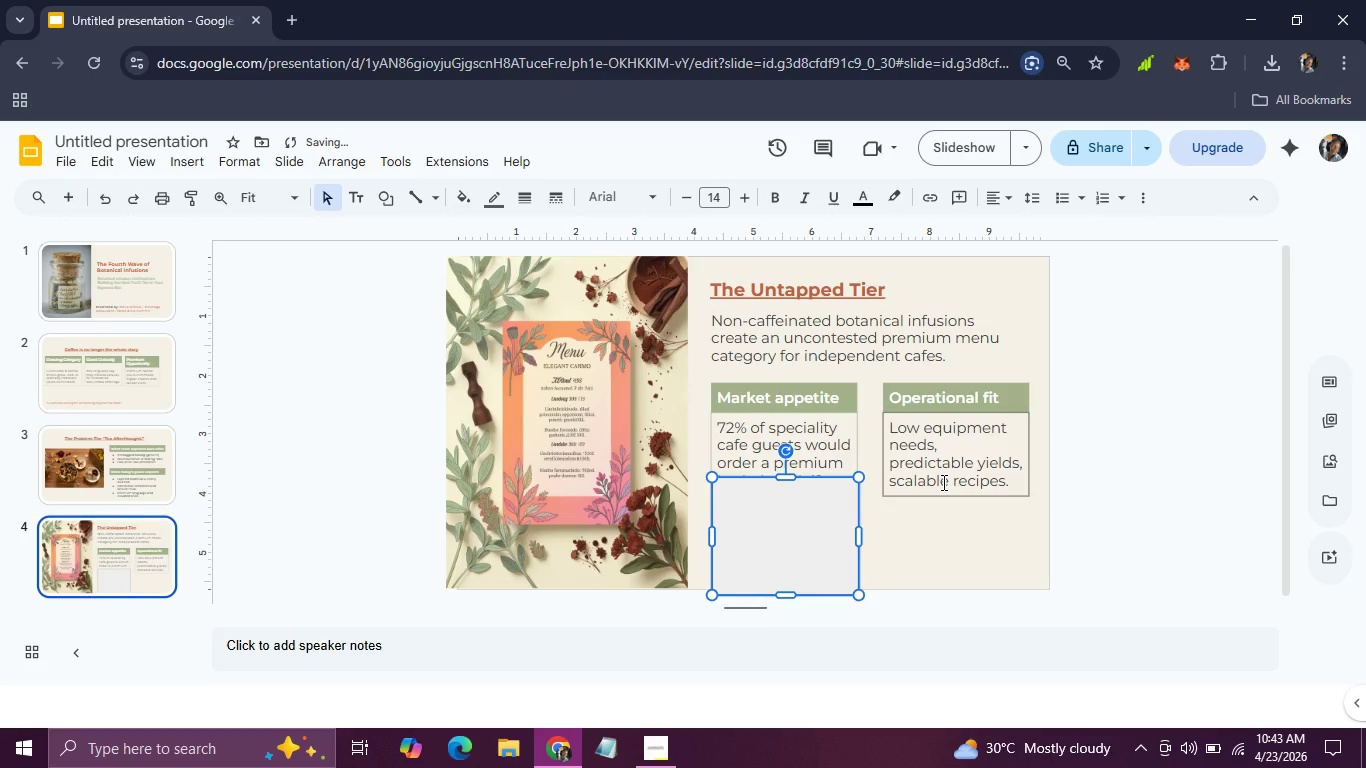 
left_click([942, 482])
 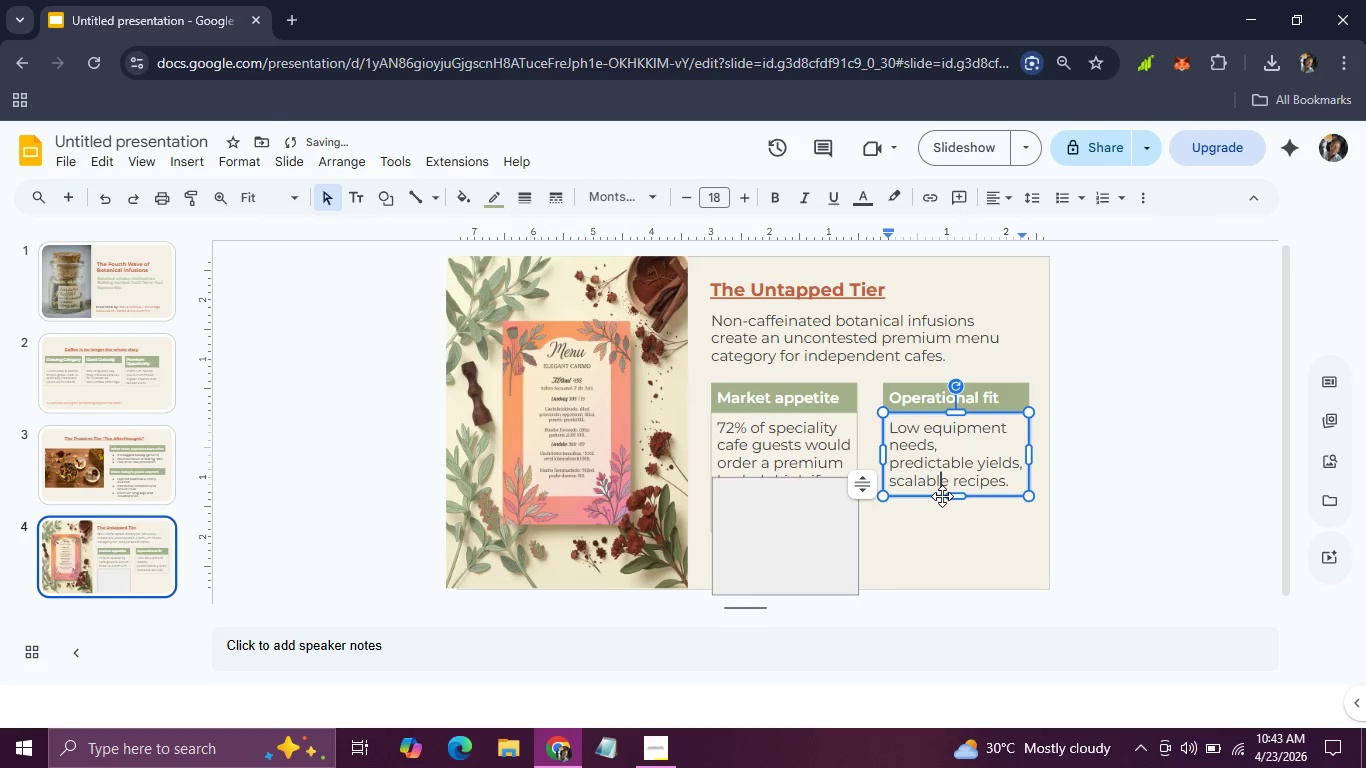 
left_click([942, 496])
 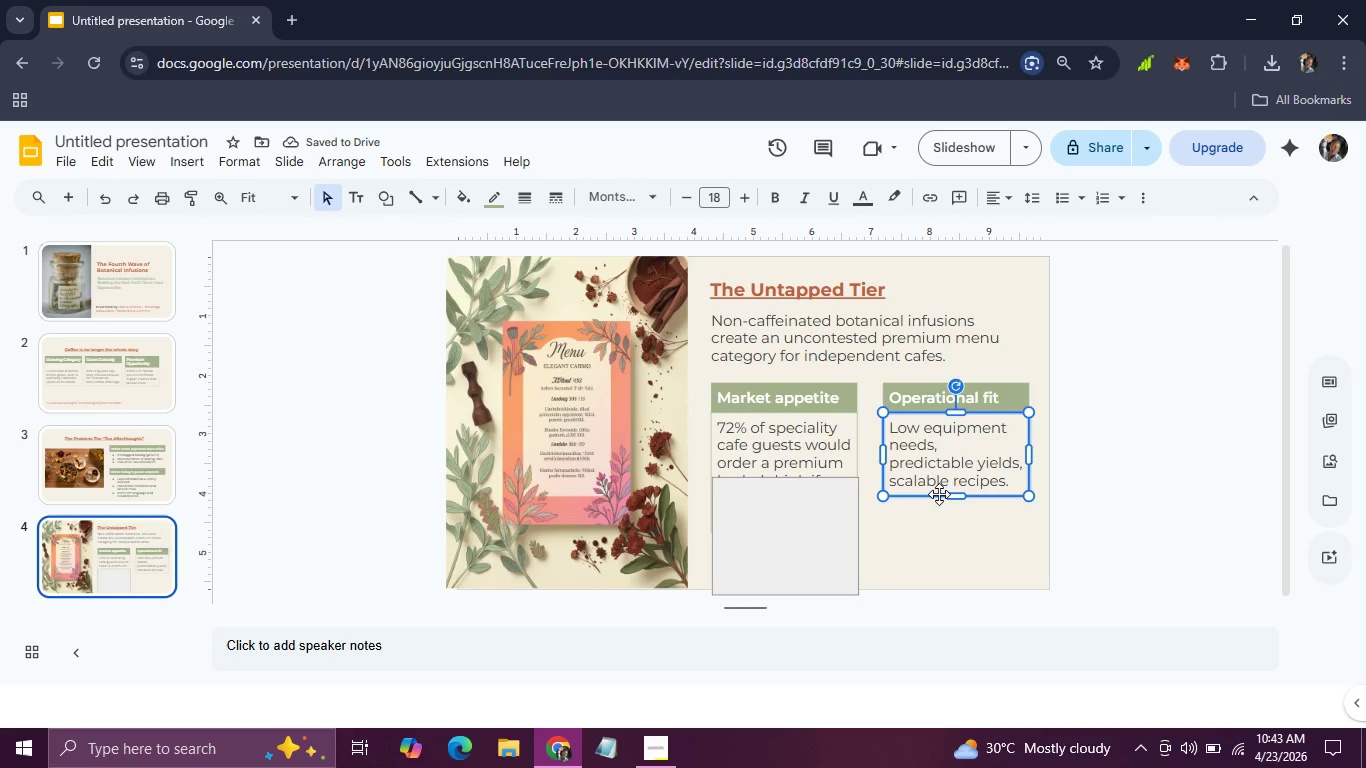 
left_click_drag(start_coordinate=[939, 494], to_coordinate=[942, 612])
 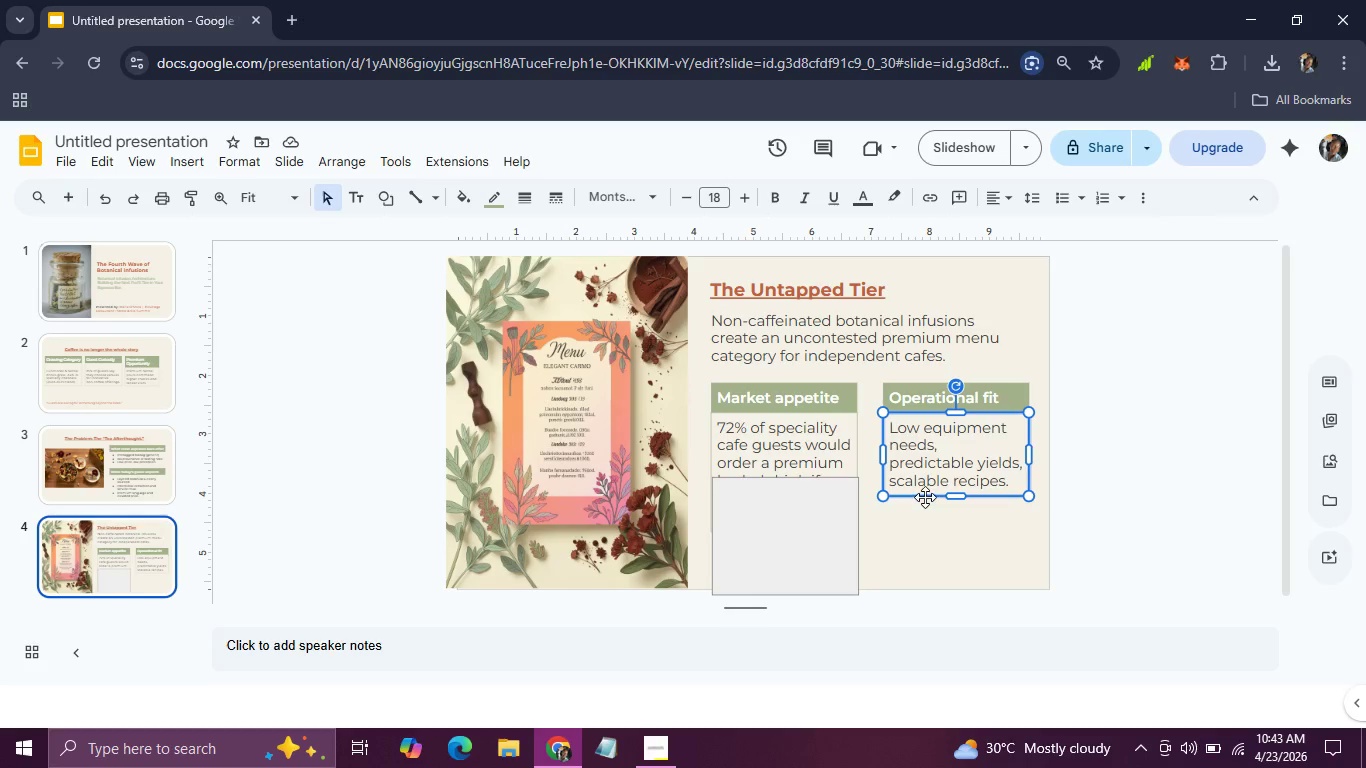 
left_click_drag(start_coordinate=[925, 497], to_coordinate=[920, 547])
 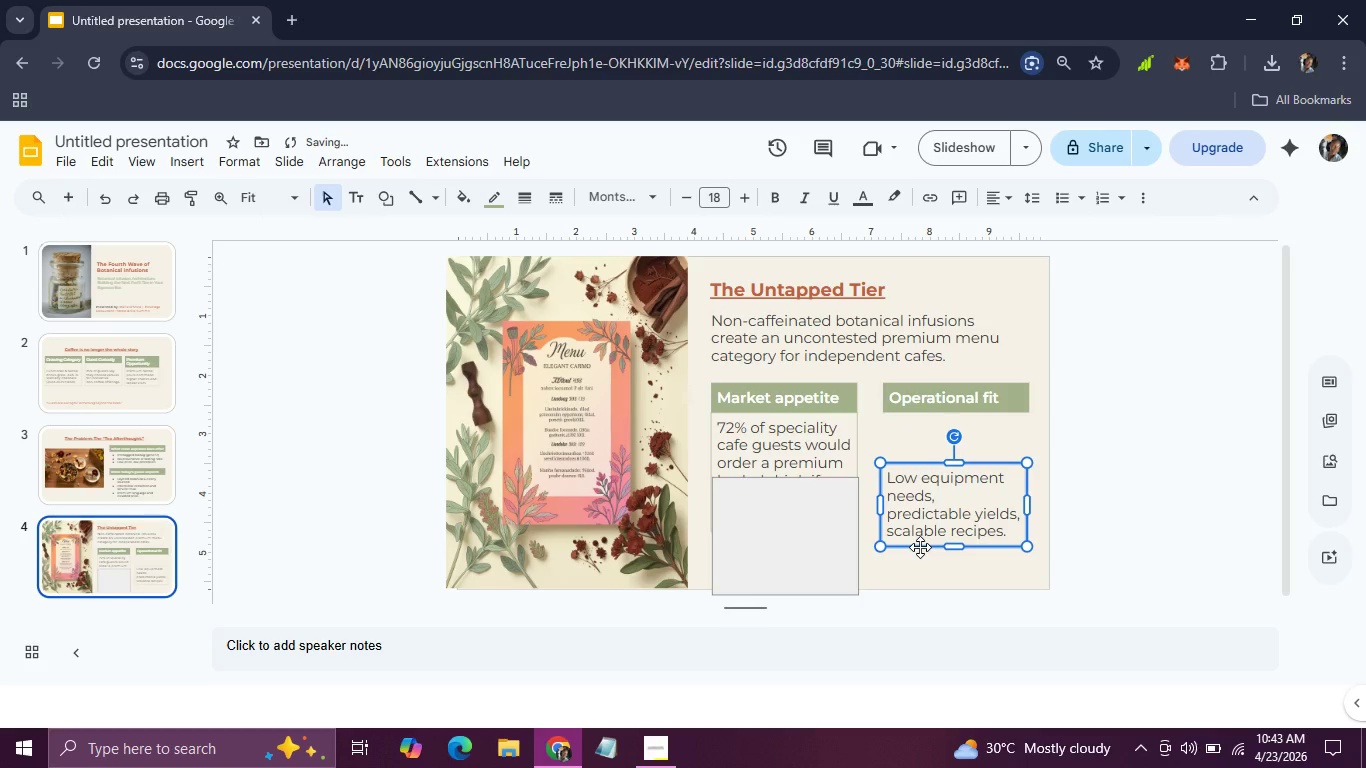 
left_click_drag(start_coordinate=[920, 547], to_coordinate=[920, 588])
 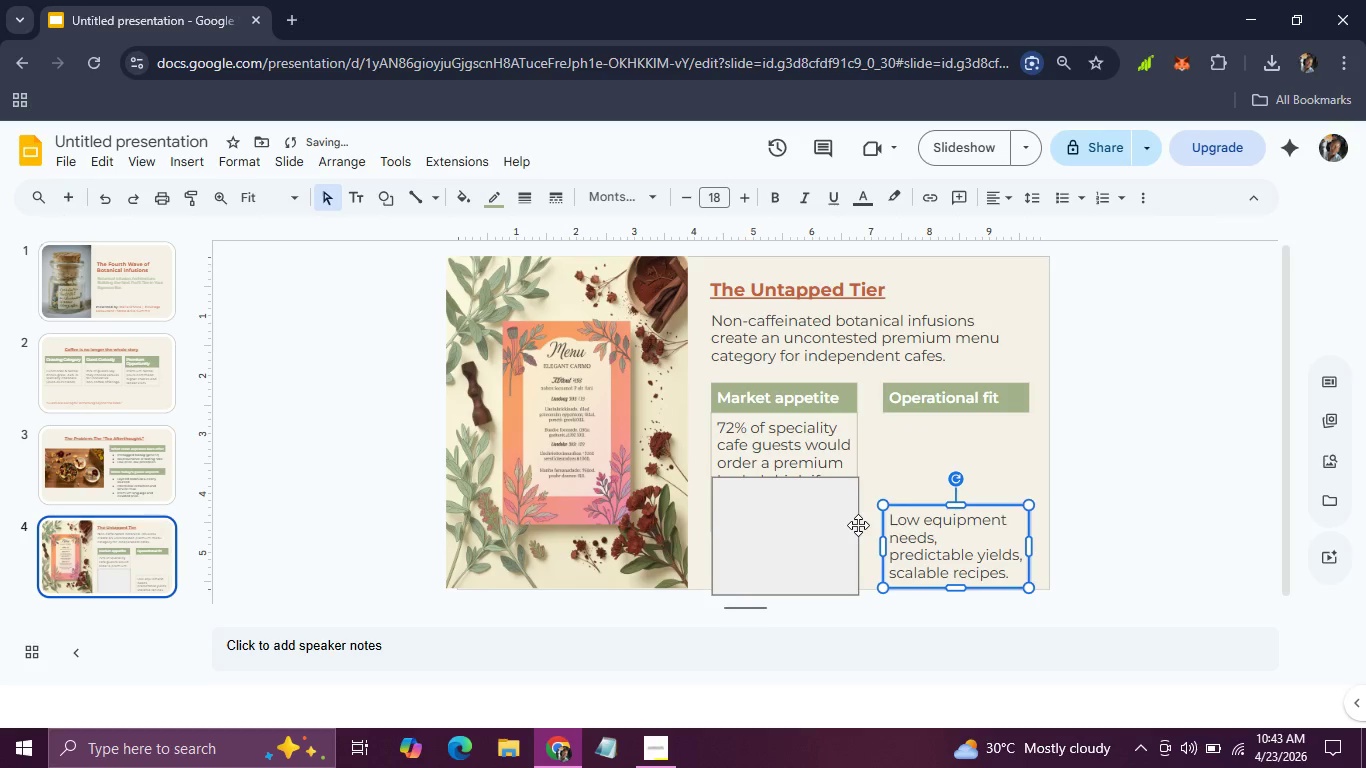 
left_click([858, 525])
 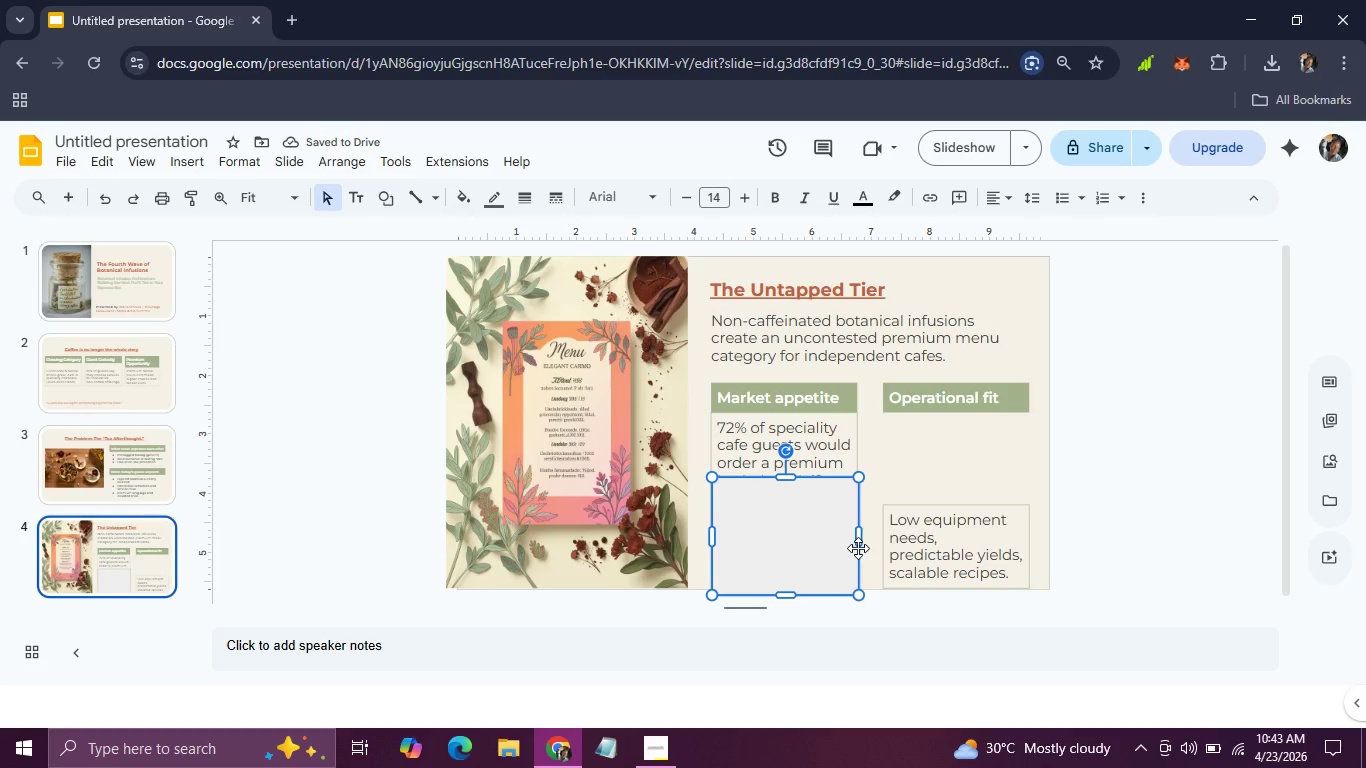 
left_click_drag(start_coordinate=[858, 548], to_coordinate=[1030, 473])
 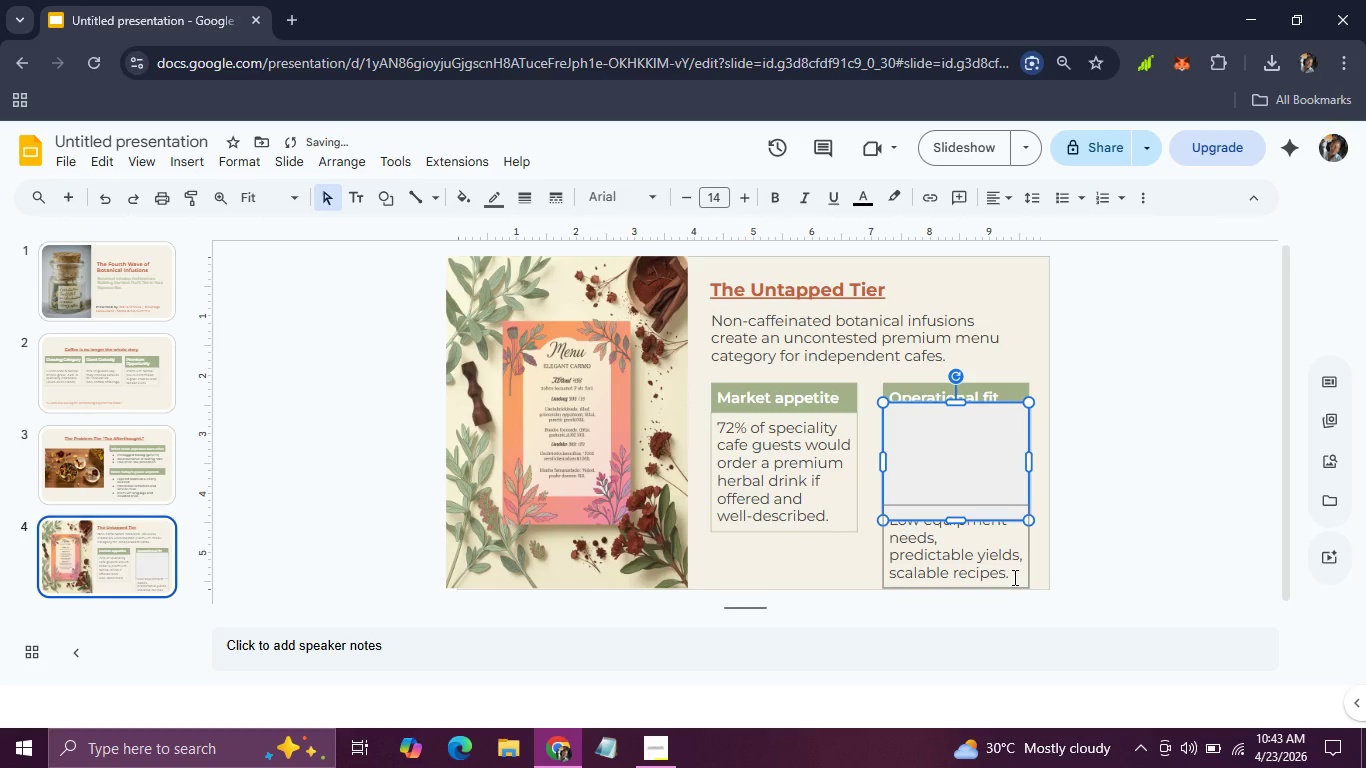 
left_click_drag(start_coordinate=[1013, 577], to_coordinate=[887, 523])
 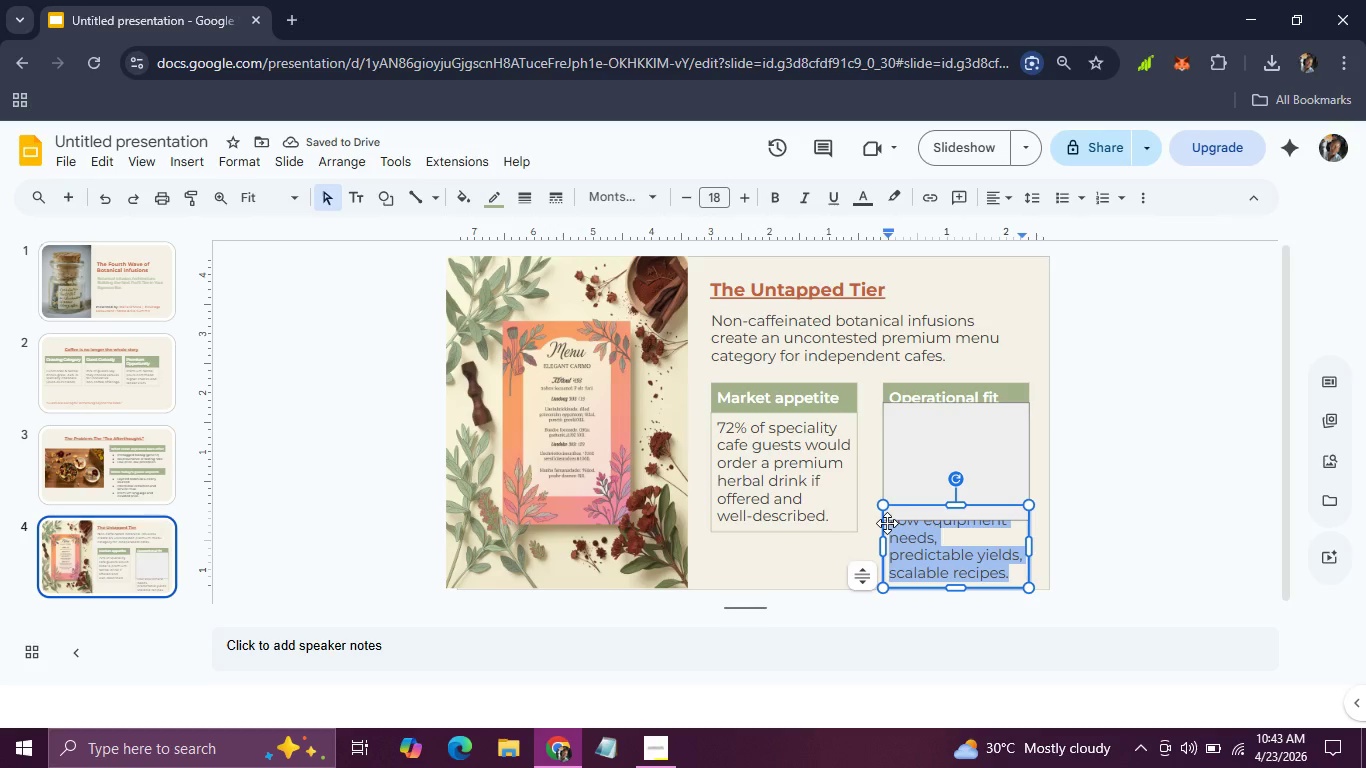 
key(Control+C)
 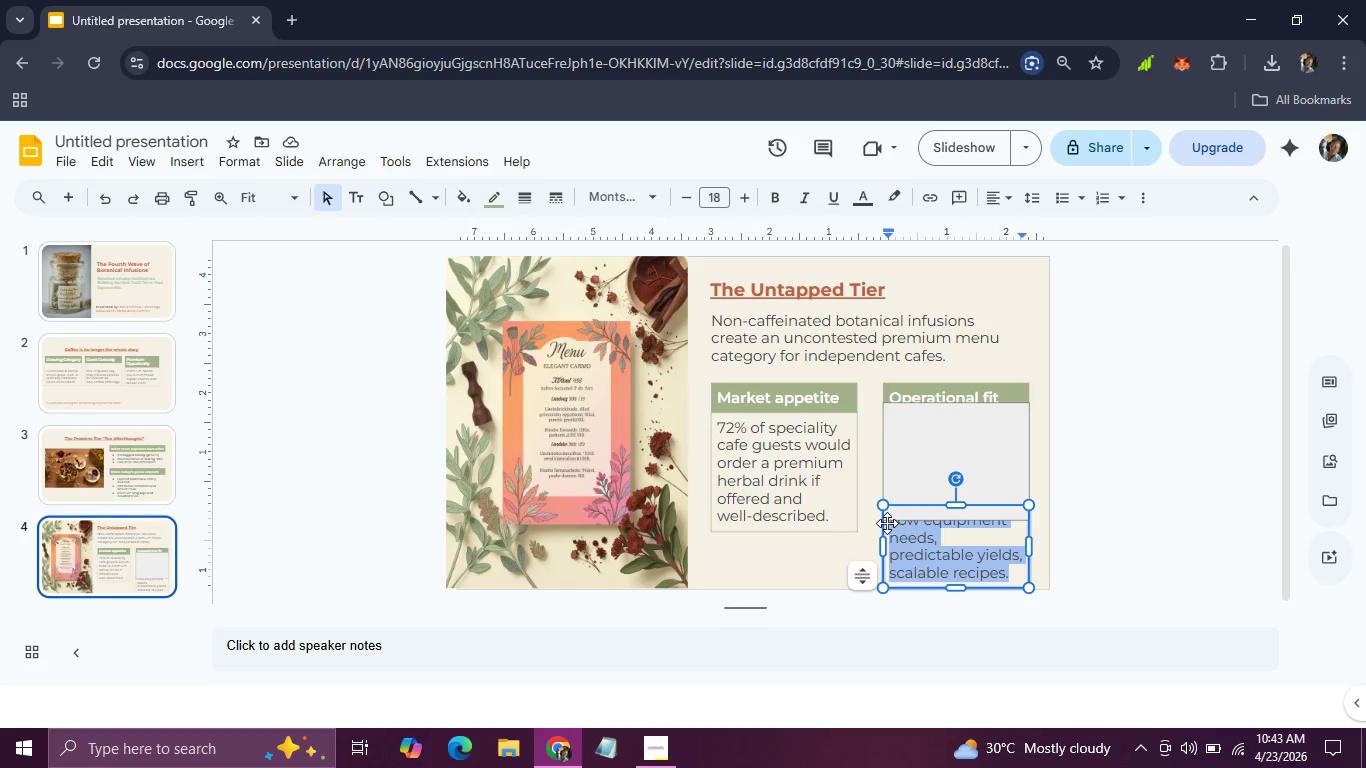 
key(Backspace)
 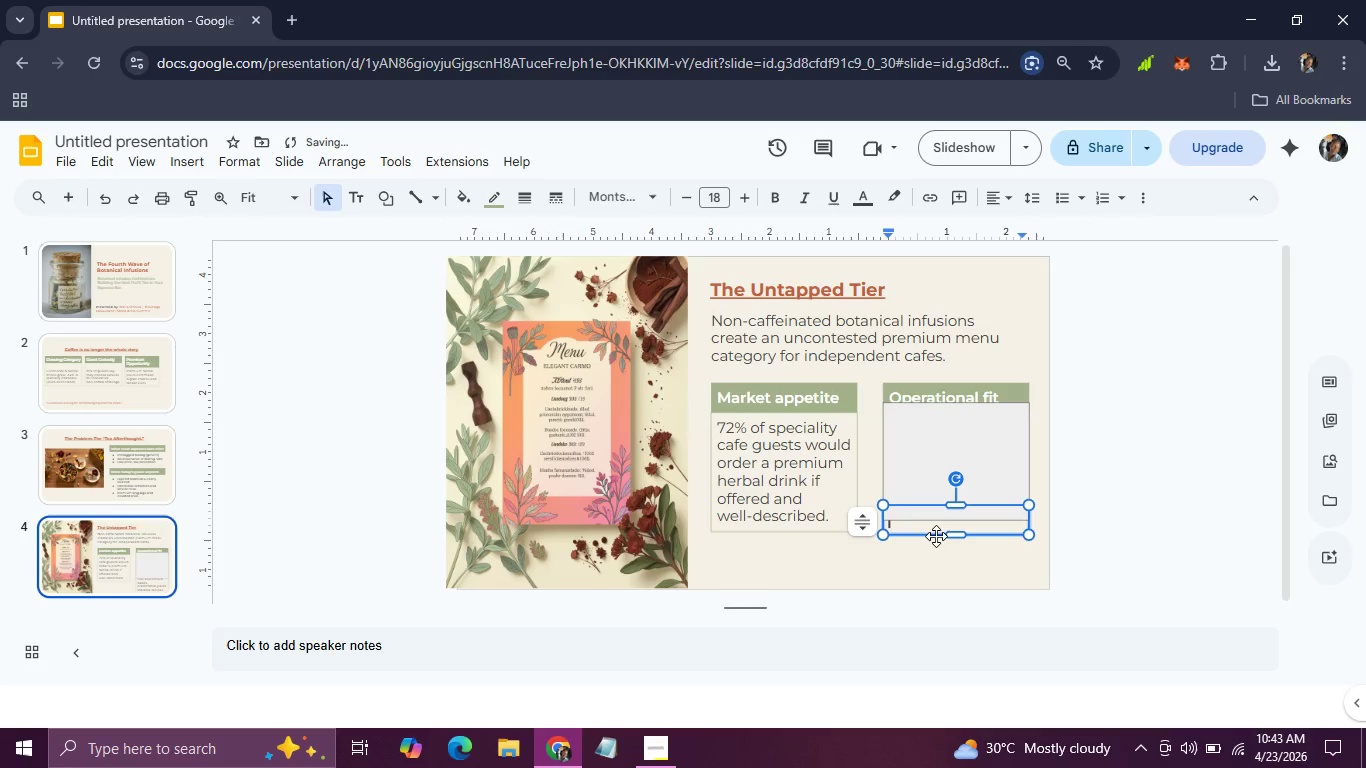 
left_click([936, 536])
 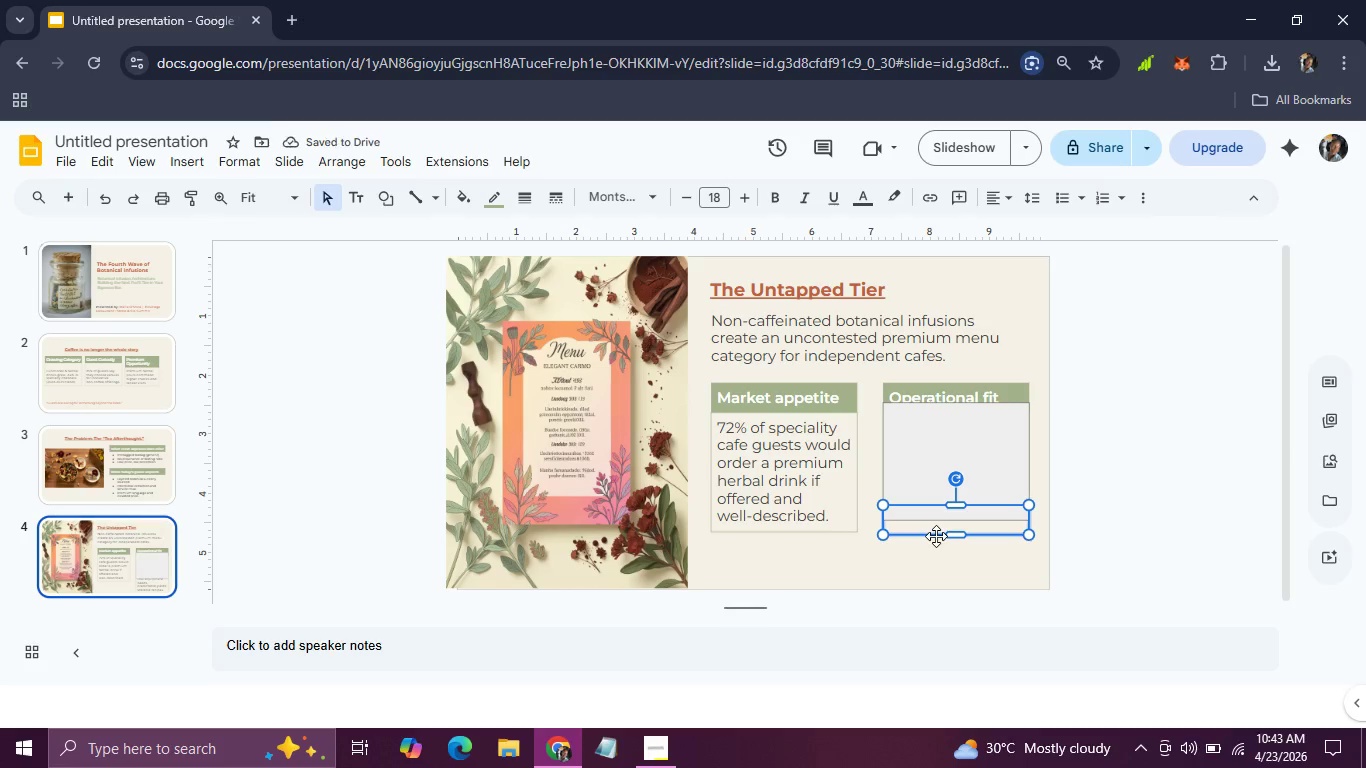 
key(Backspace)
 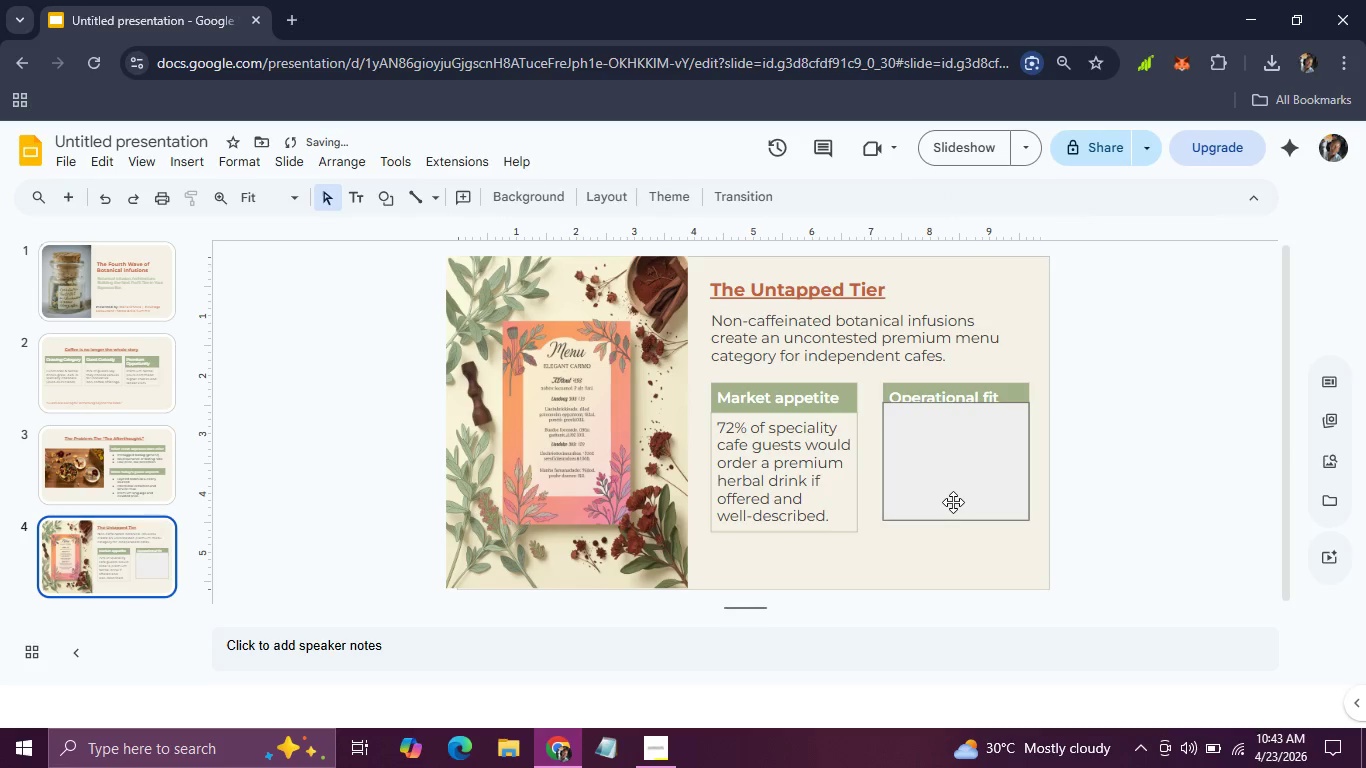 
left_click([953, 502])
 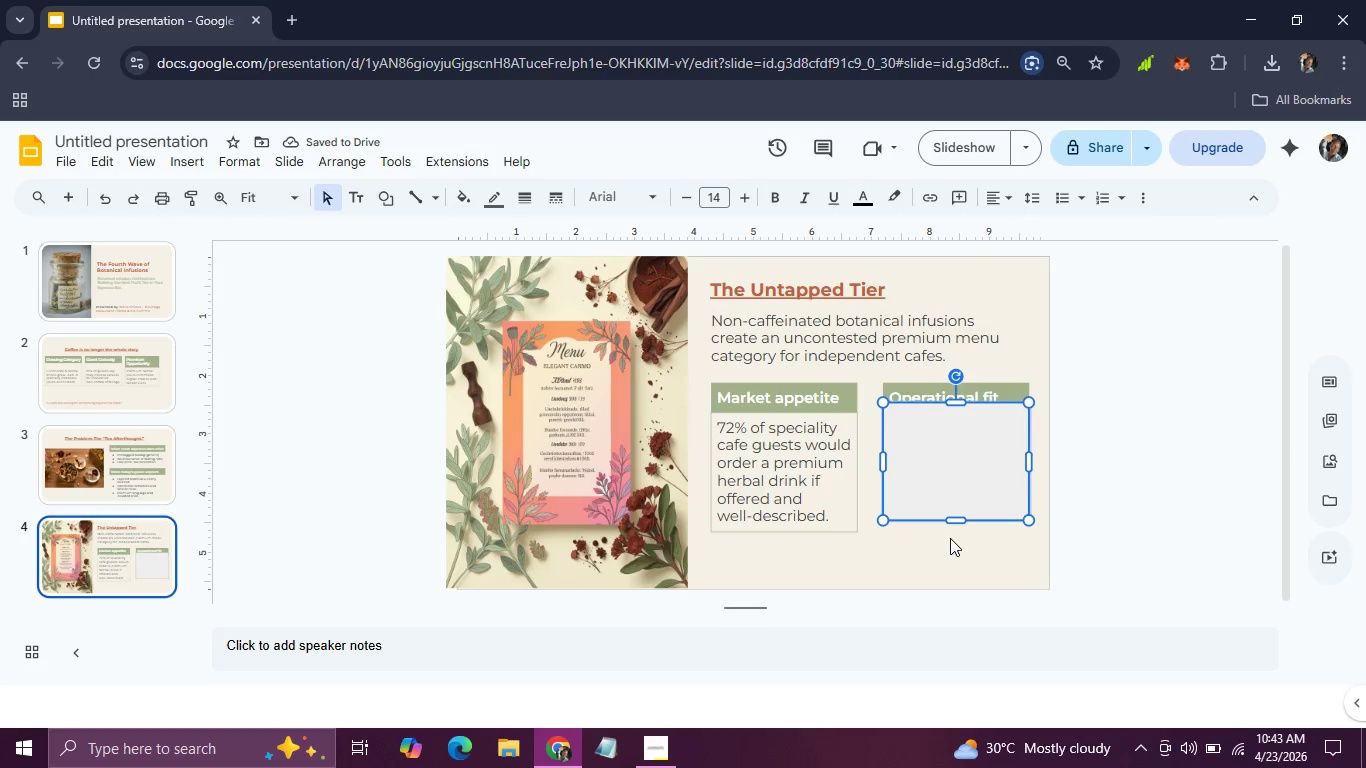 
hold_key(key=ArrowDown, duration=0.81)
 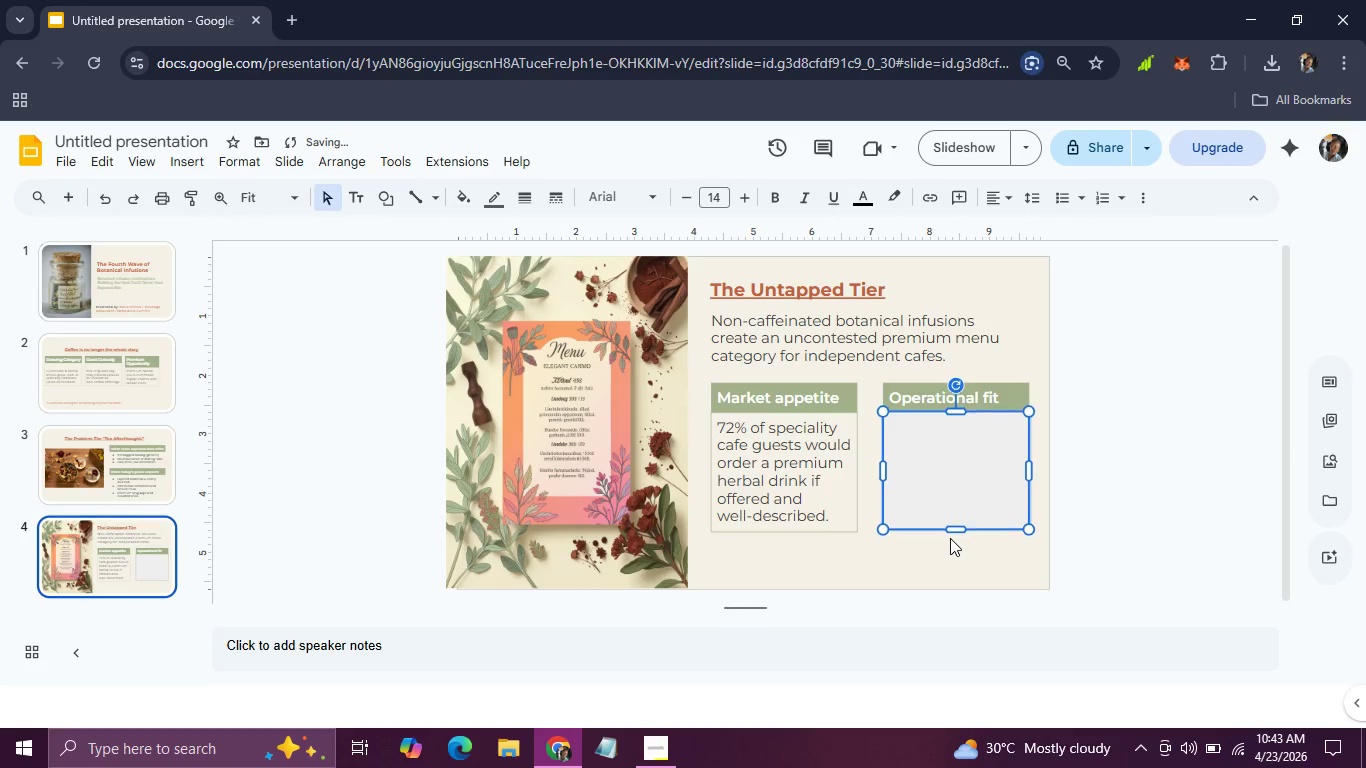 
key(ArrowDown)
 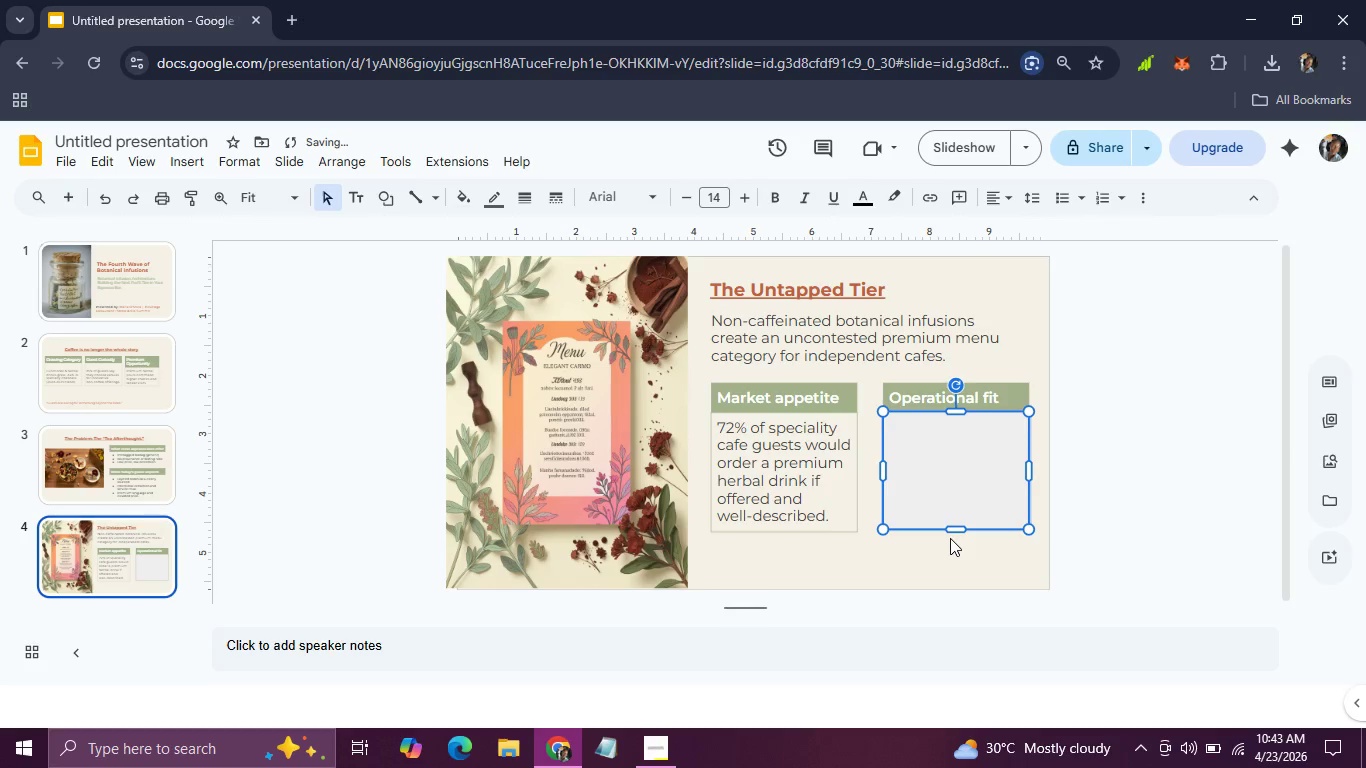 
key(ArrowDown)
 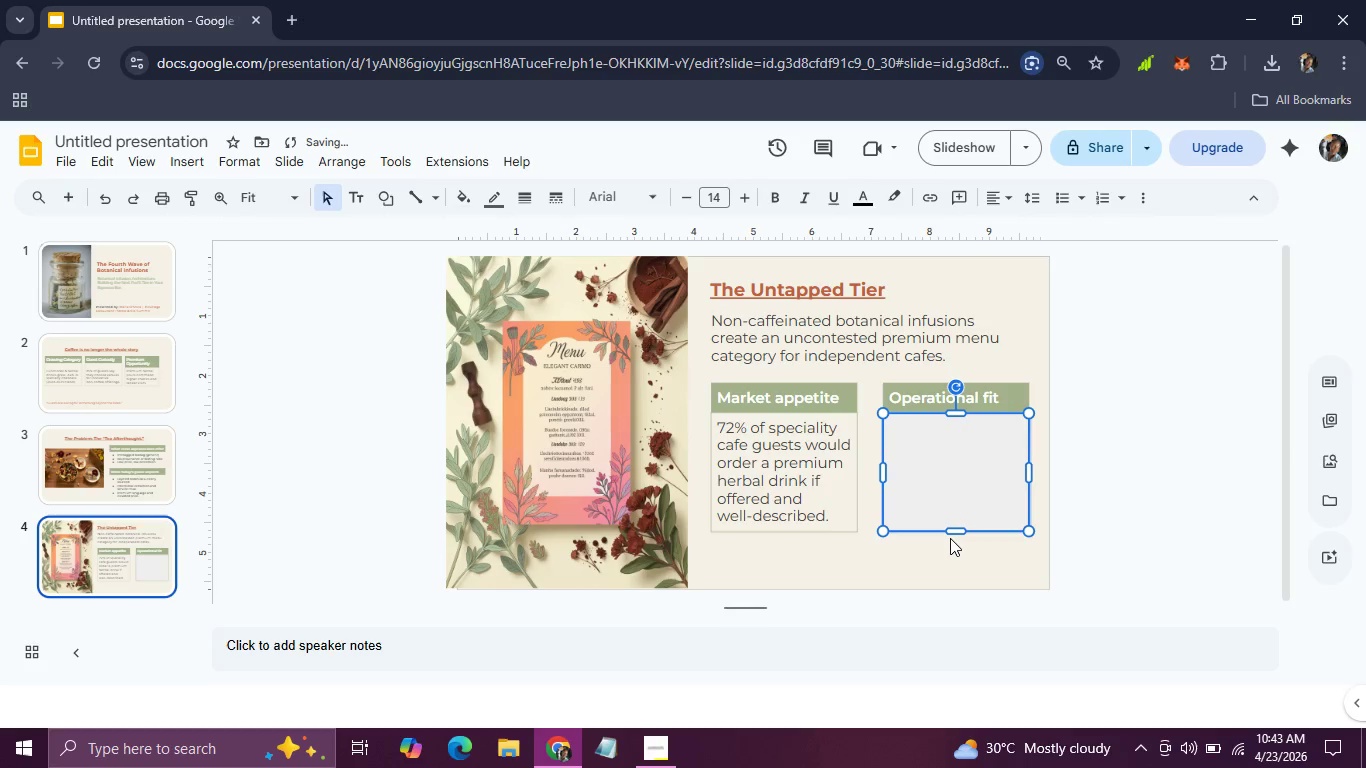 
key(ArrowDown)
 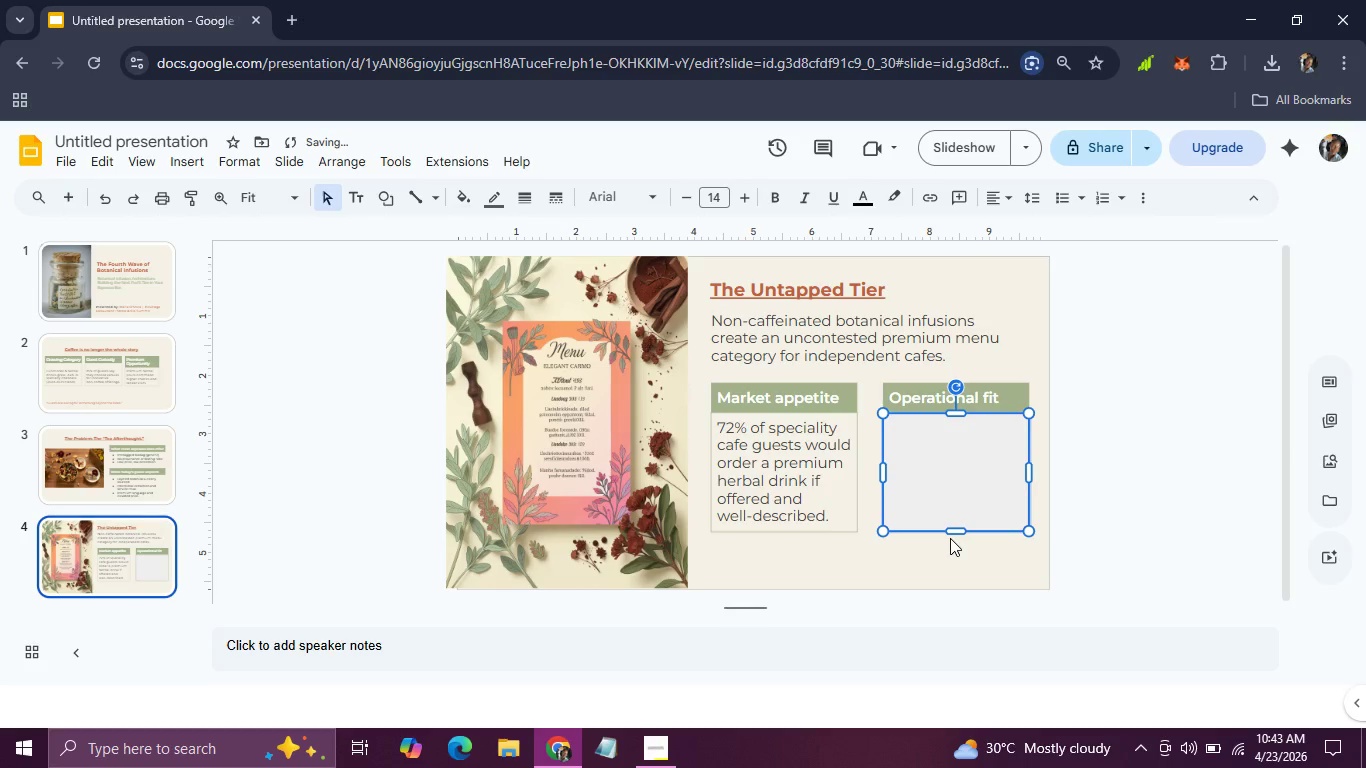 
key(ArrowDown)
 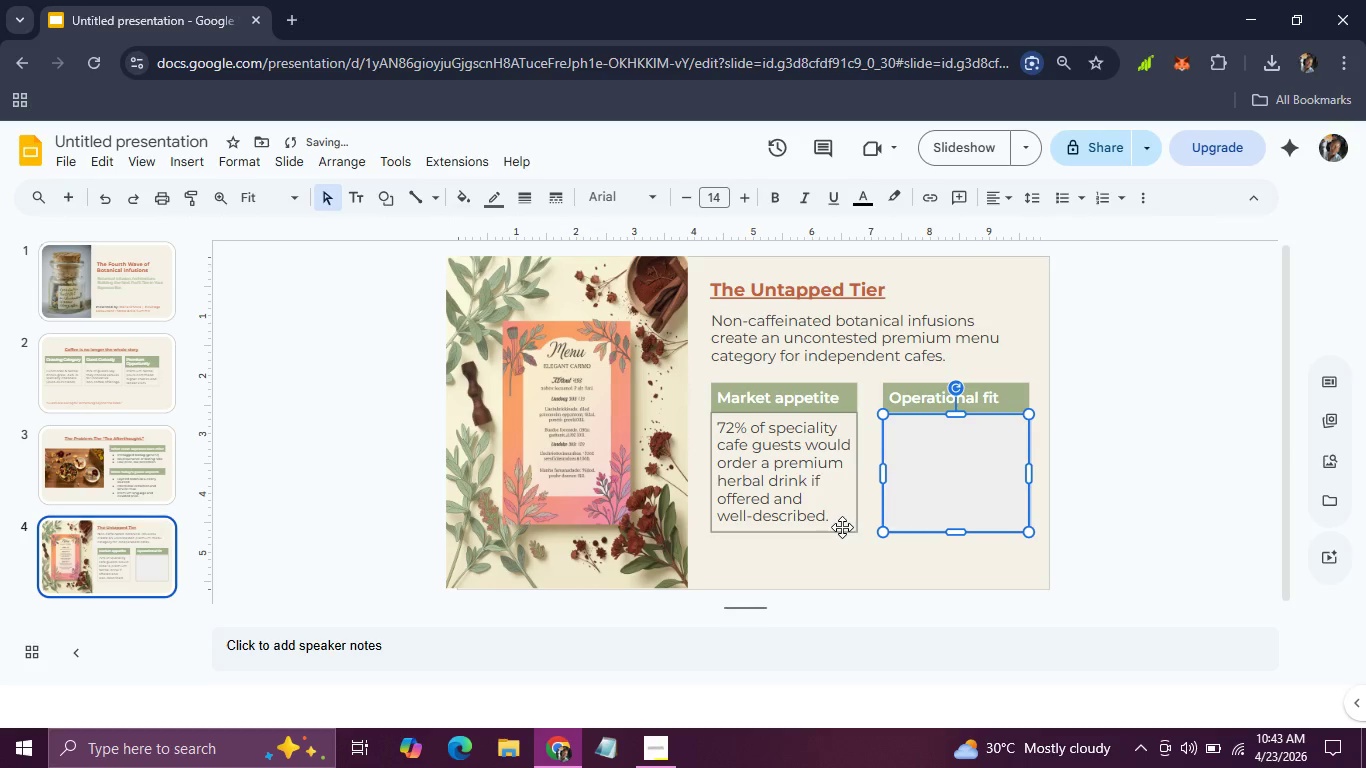 
hold_key(key=AltLeft, duration=0.59)
 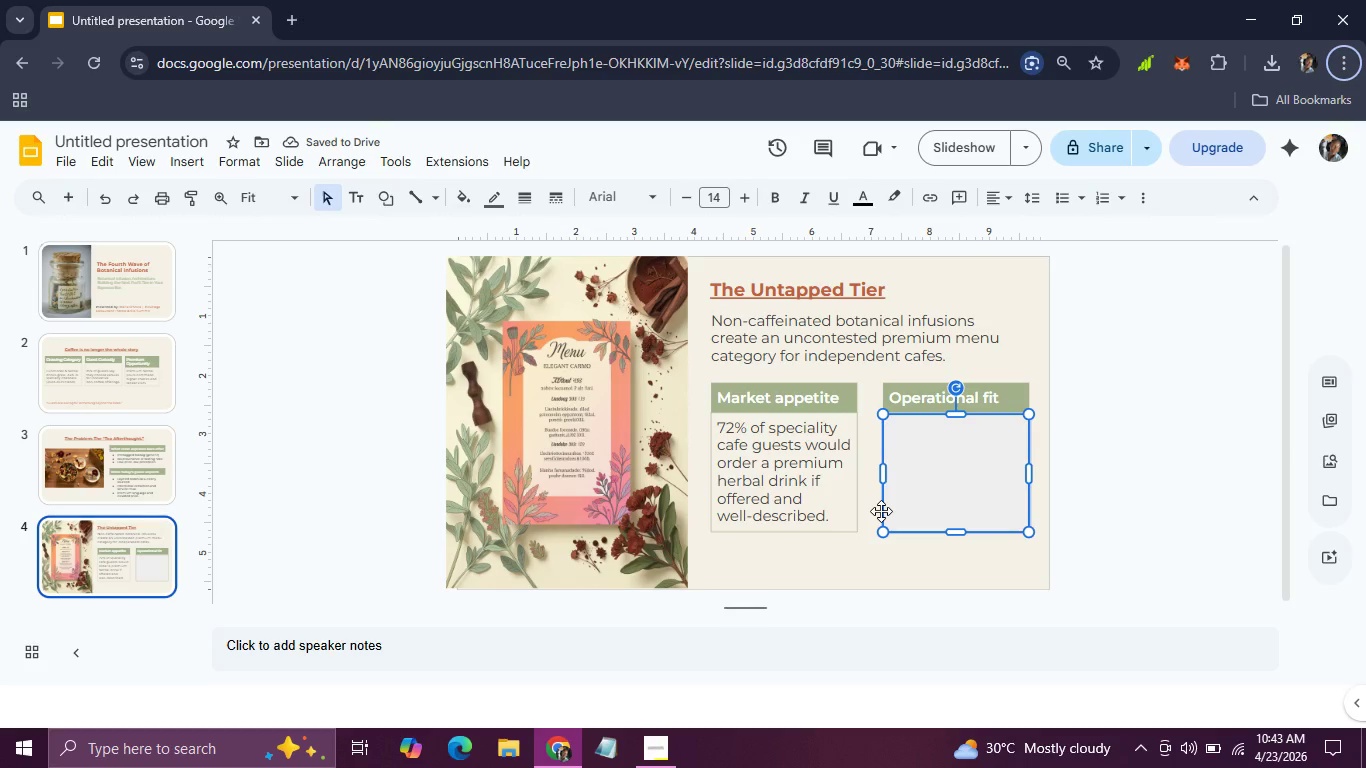 
key(ArrowUp)
 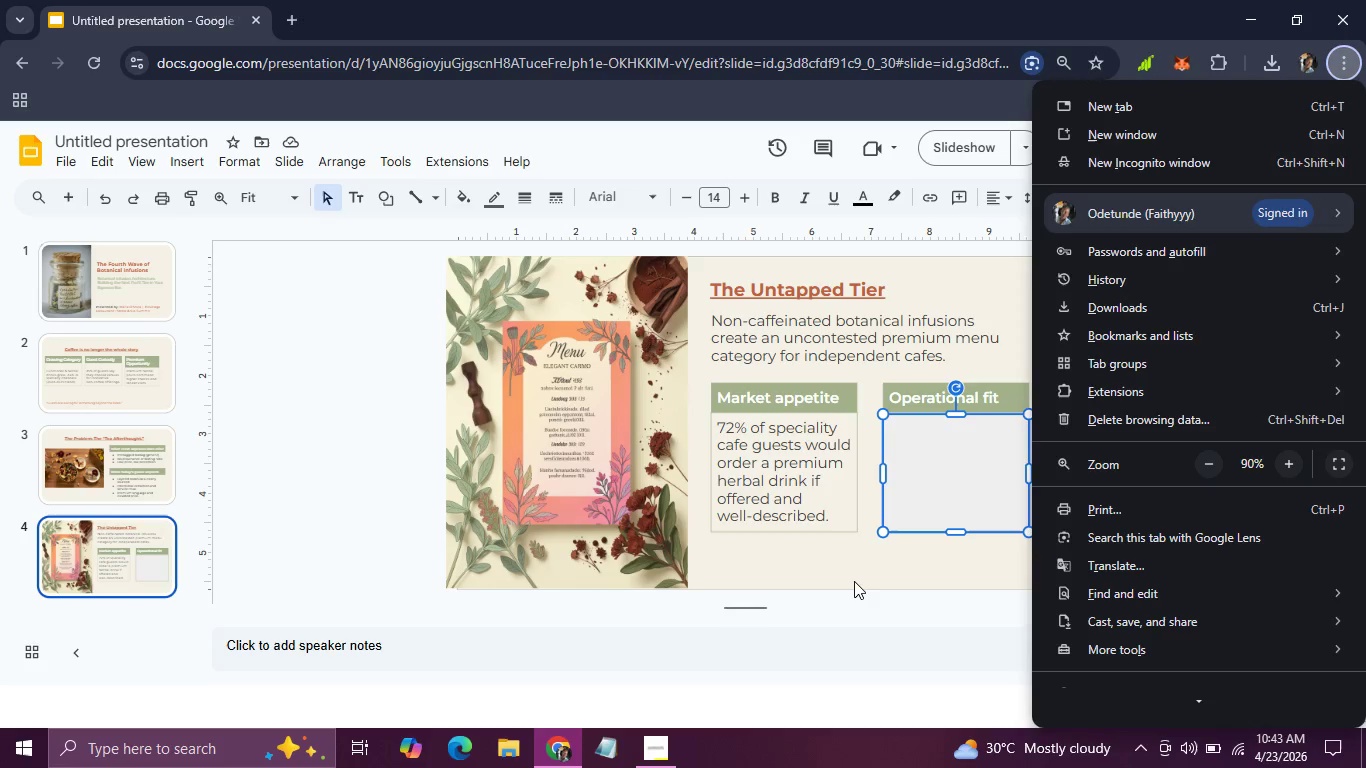 
left_click([854, 582])
 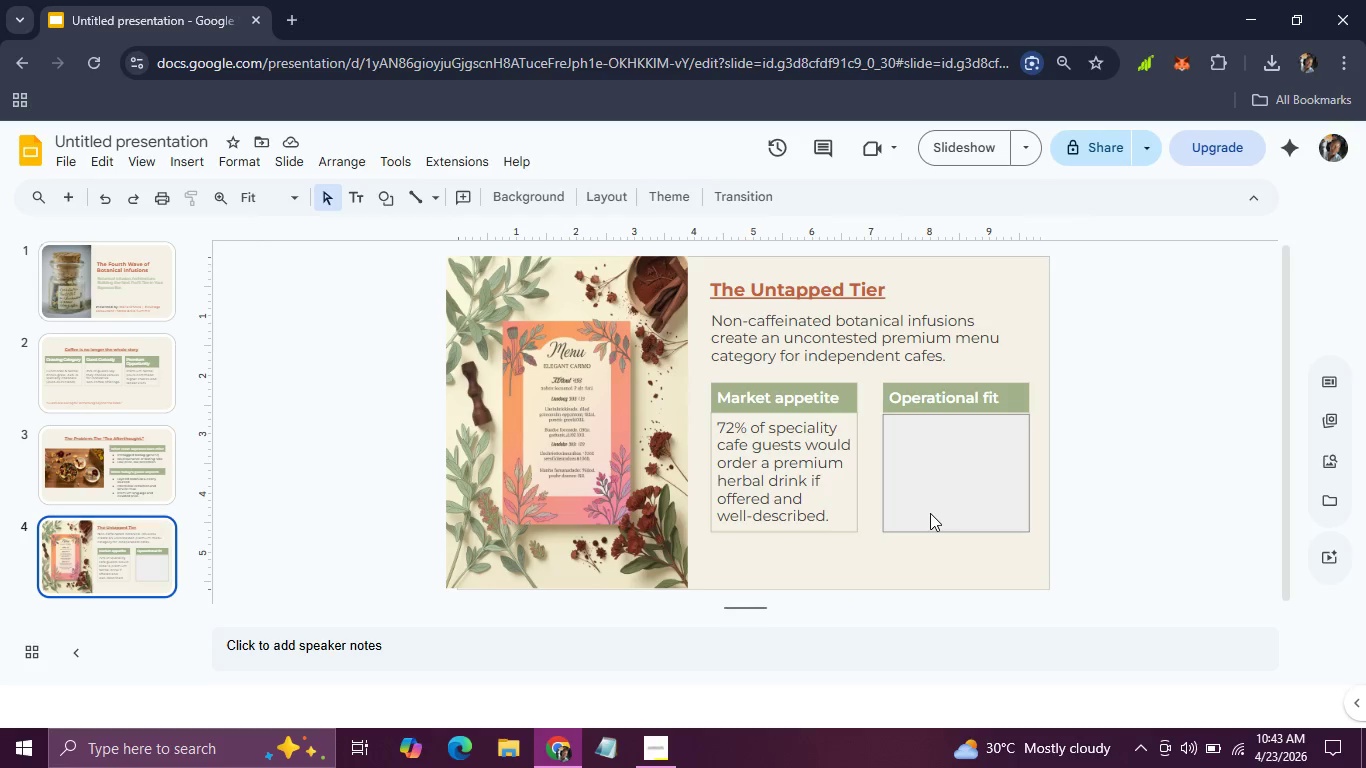 
left_click([930, 513])
 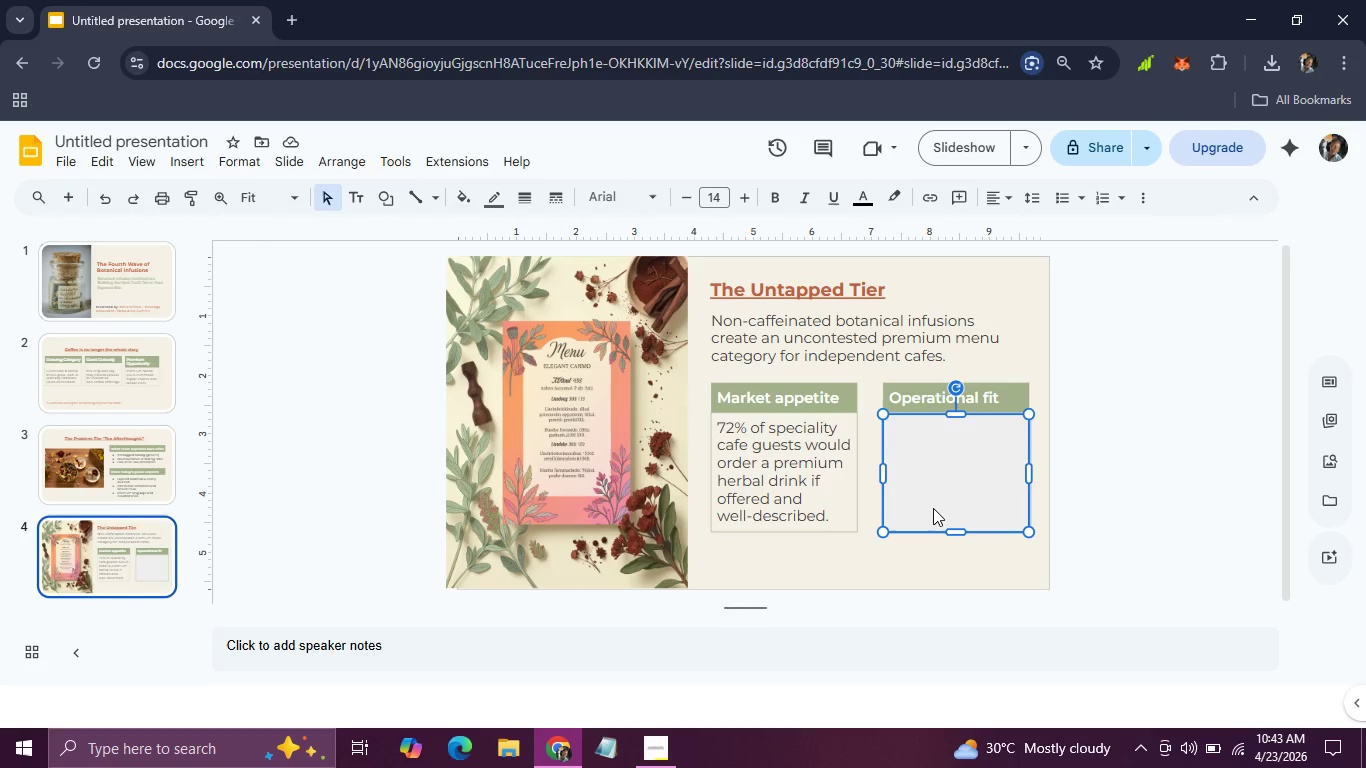 
key(ArrowUp)
 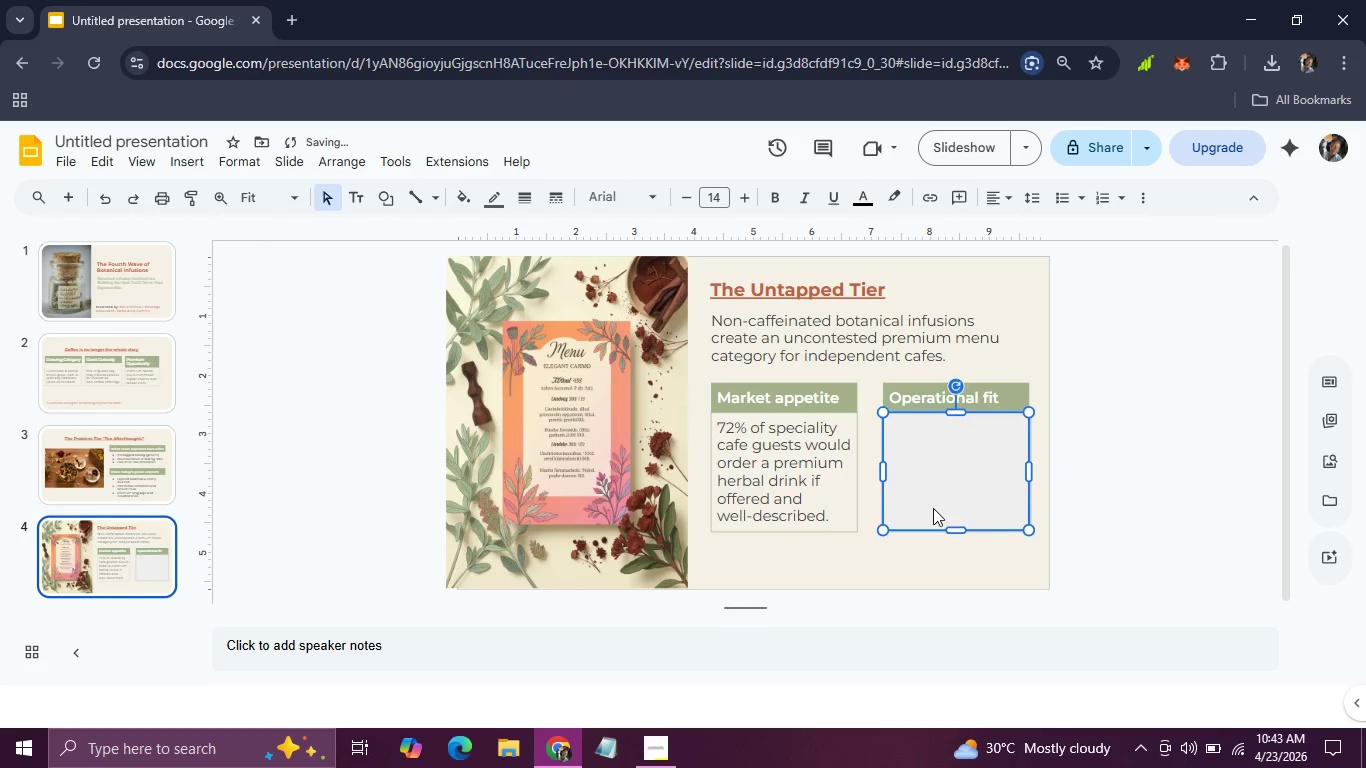 
key(ArrowUp)
 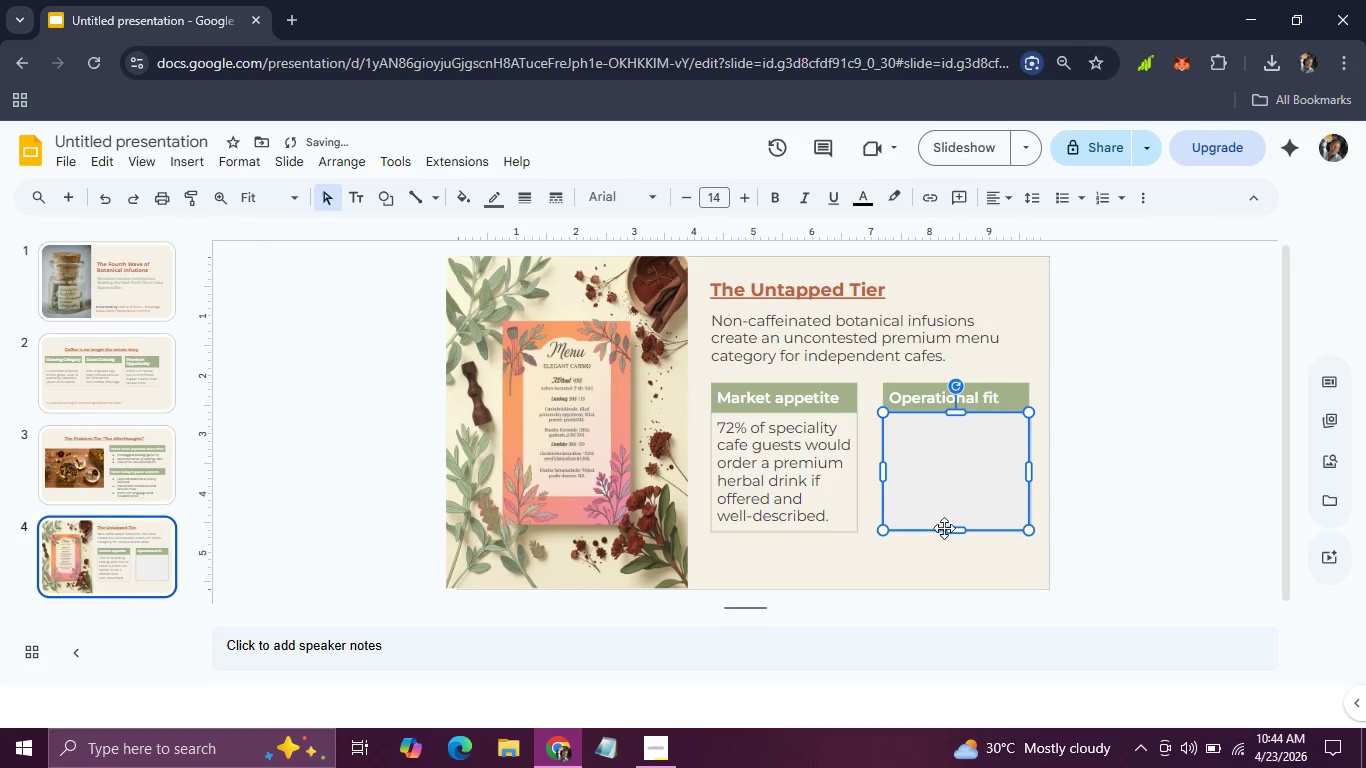 
left_click([930, 549])
 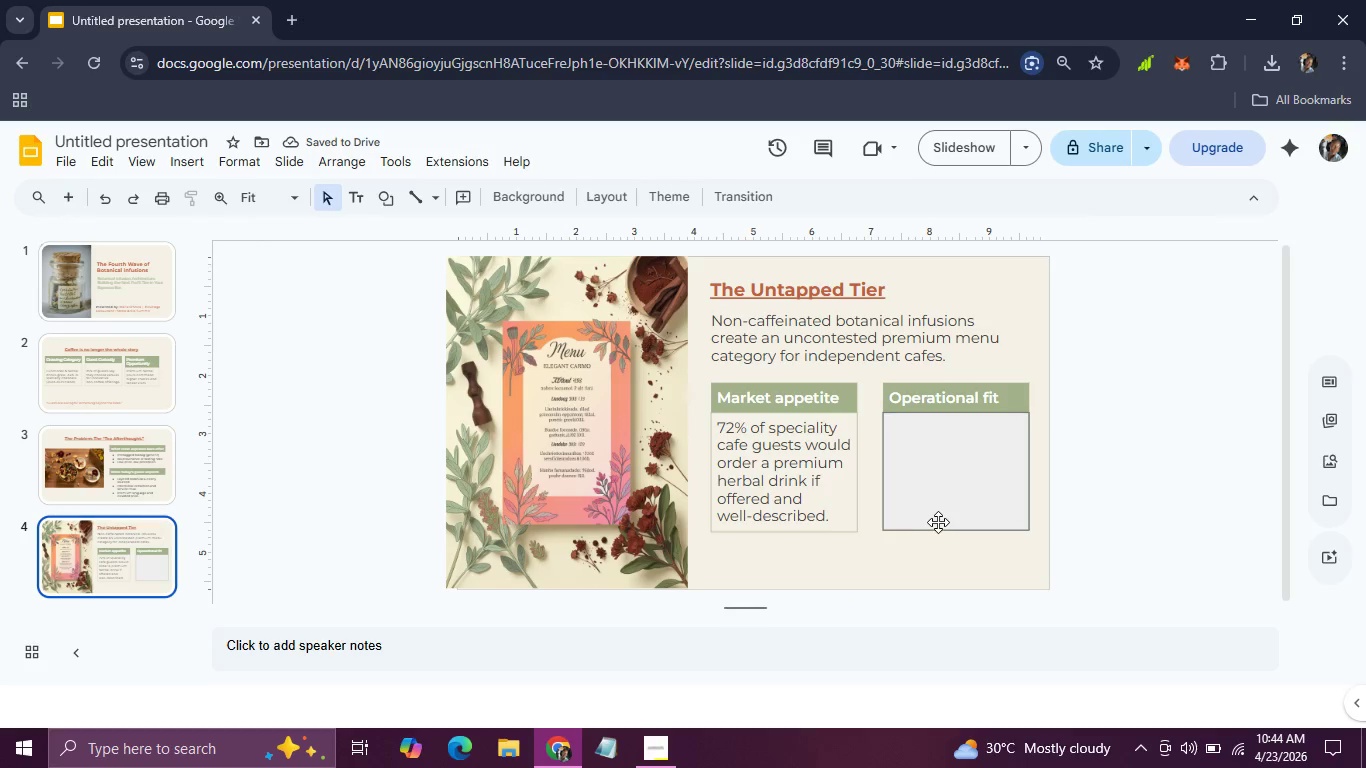 
left_click([938, 522])
 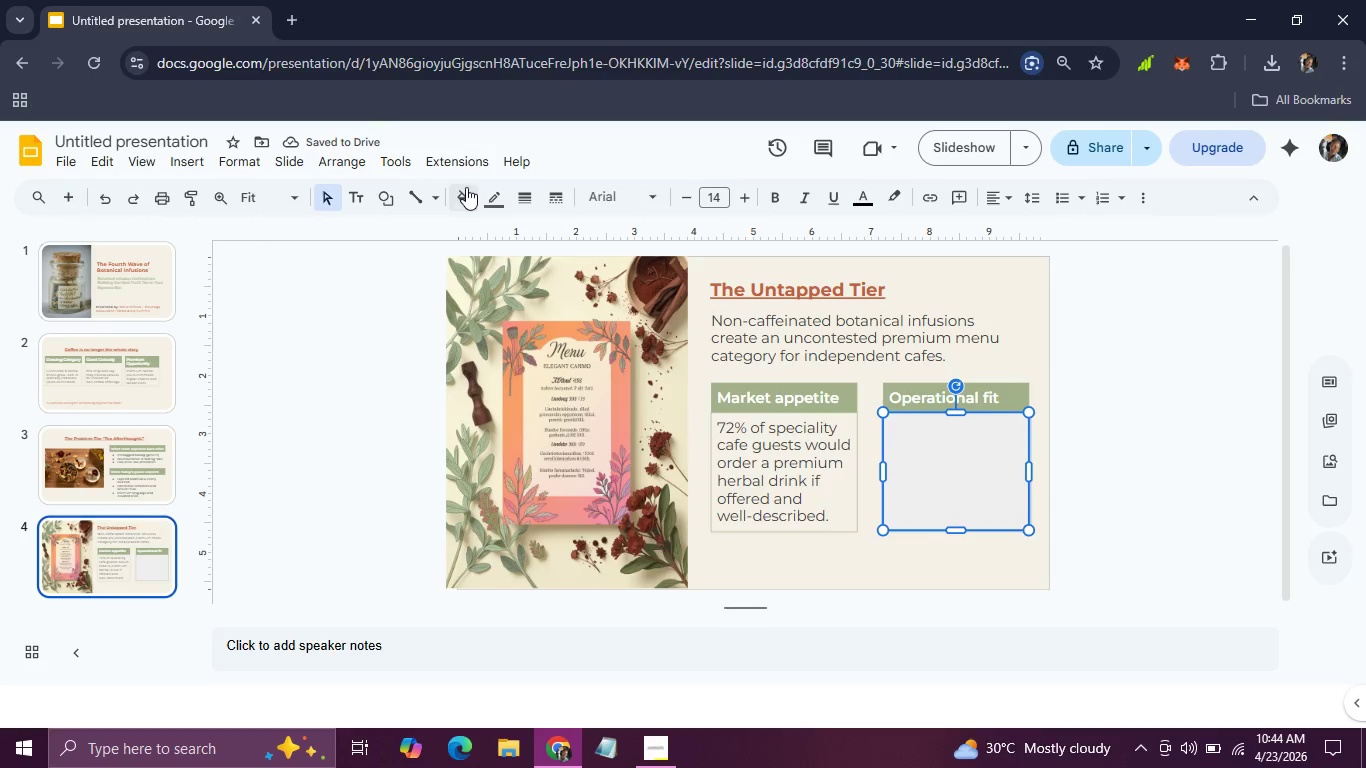 
left_click([469, 192])
 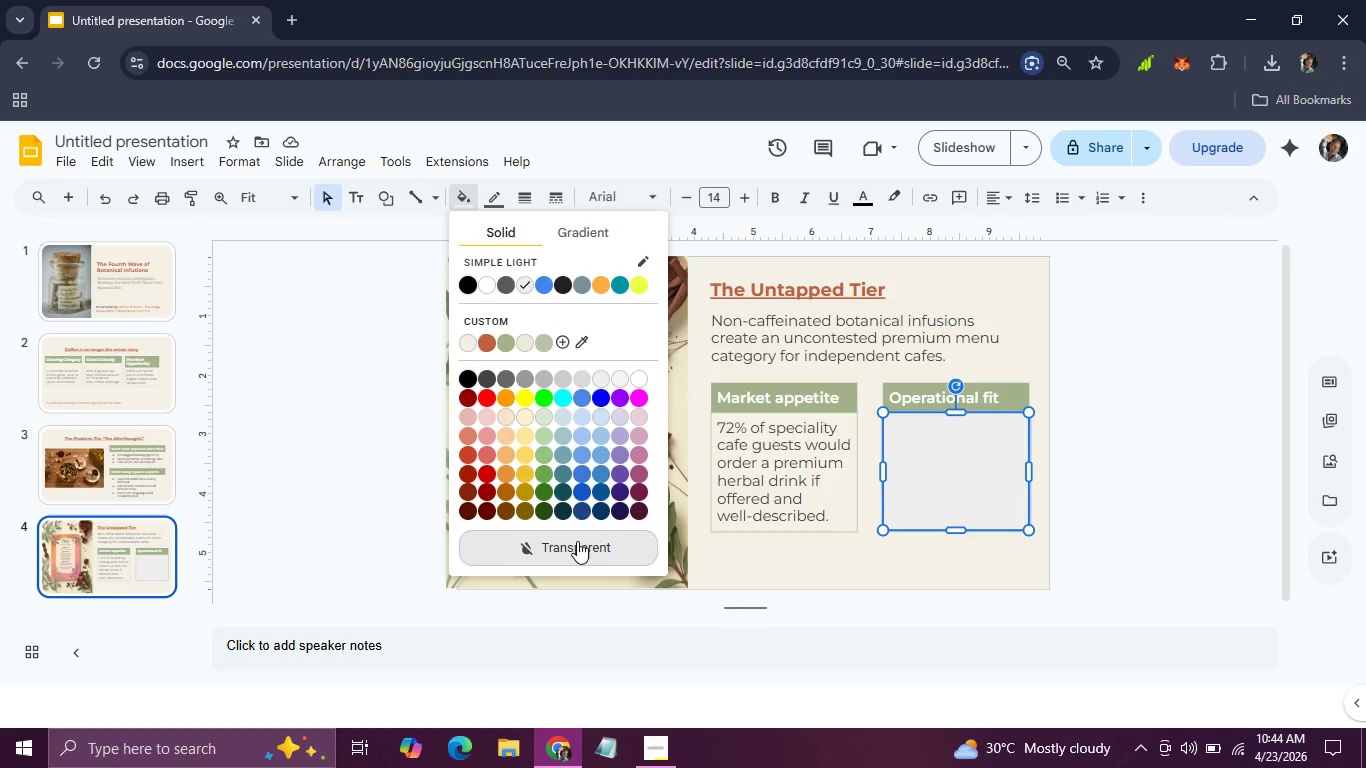 
left_click([577, 541])
 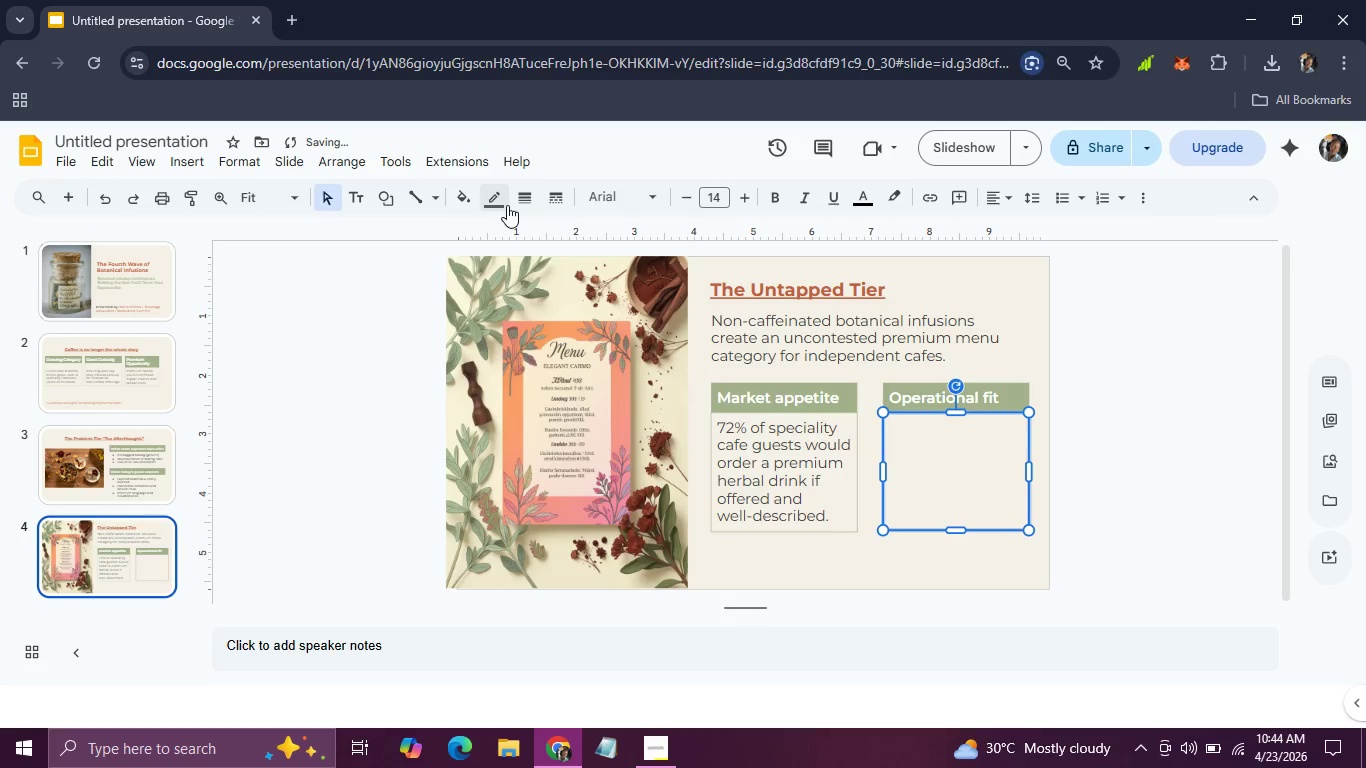 
left_click([507, 205])
 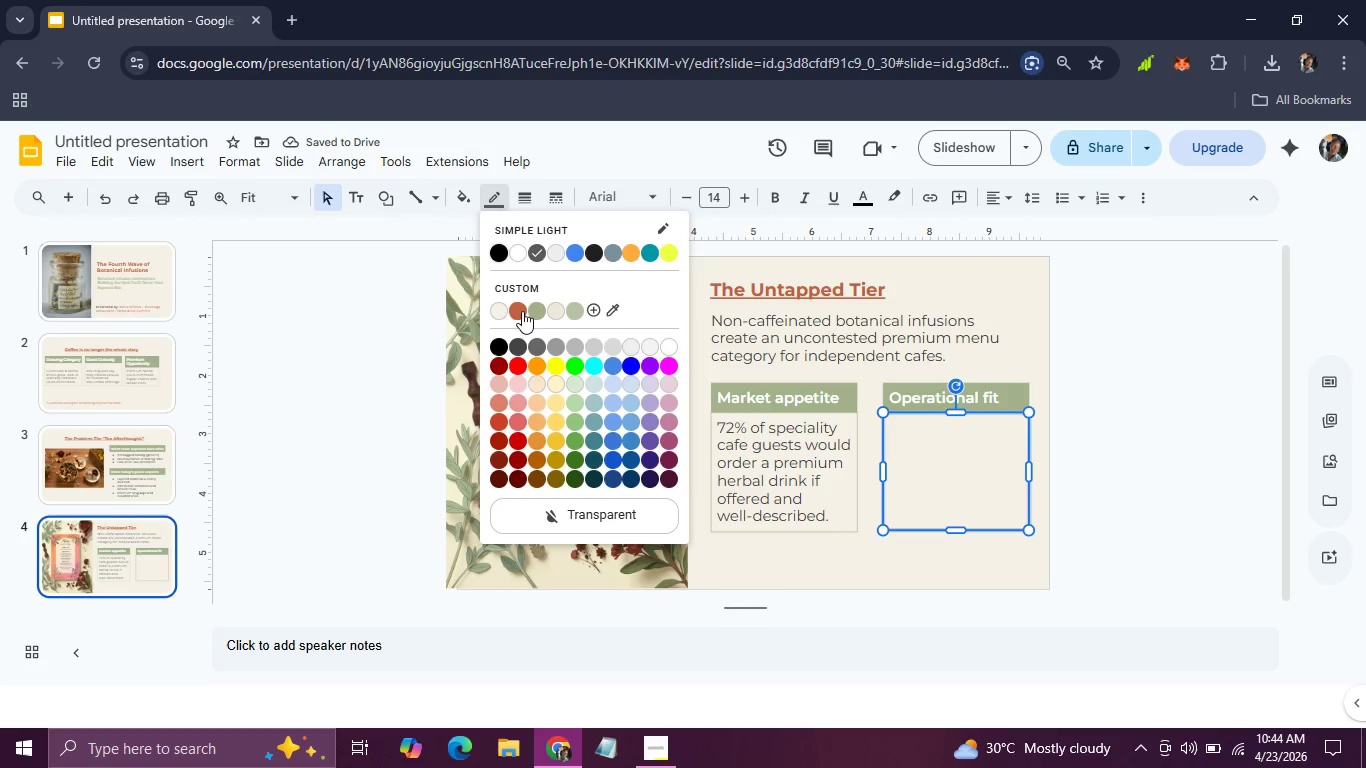 
left_click([530, 311])
 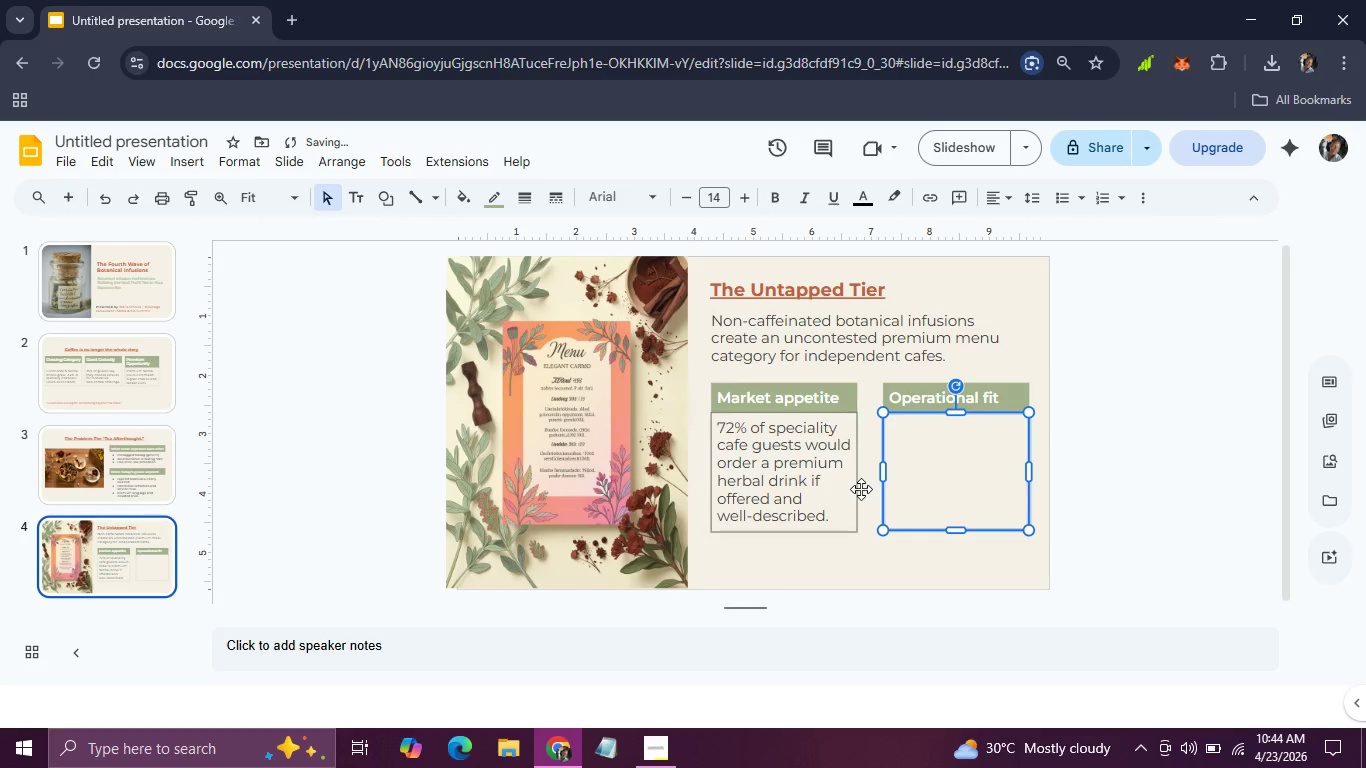 
left_click([861, 489])
 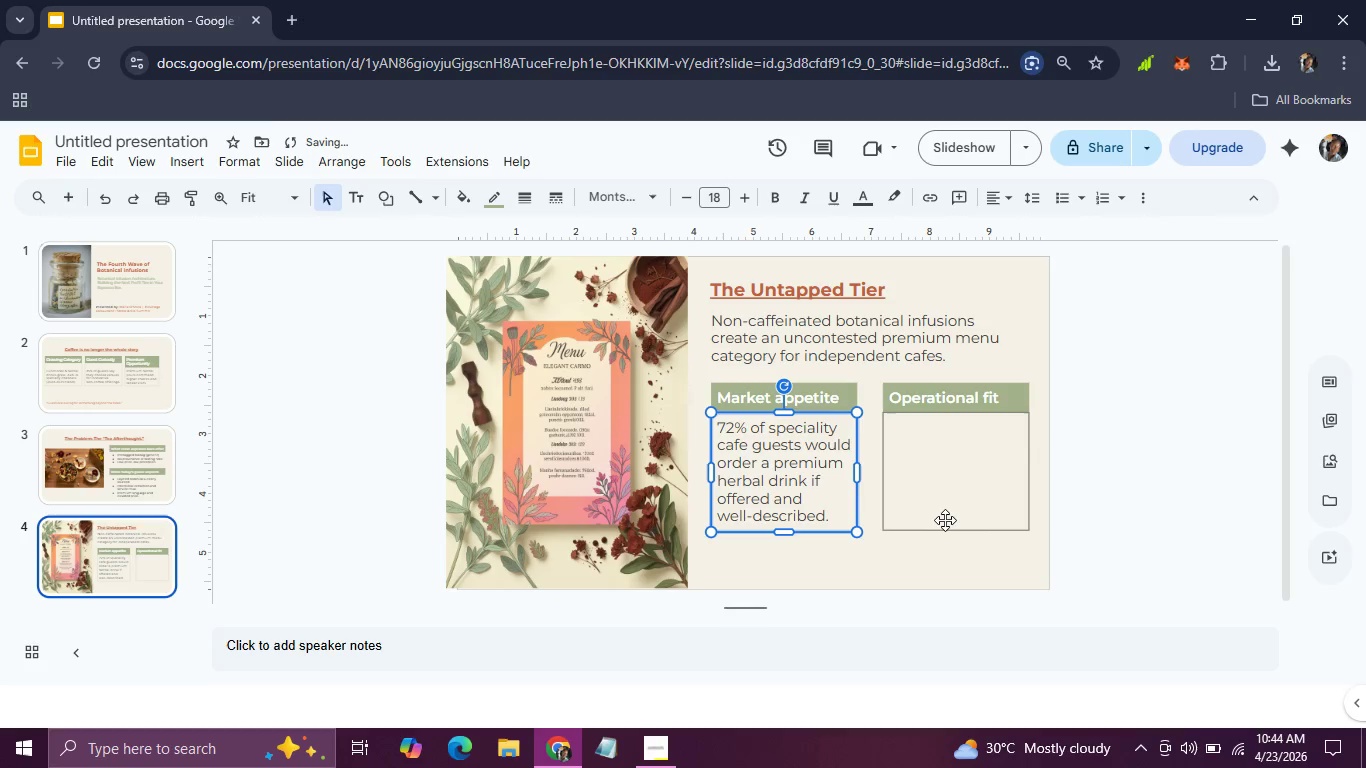 
left_click([945, 520])
 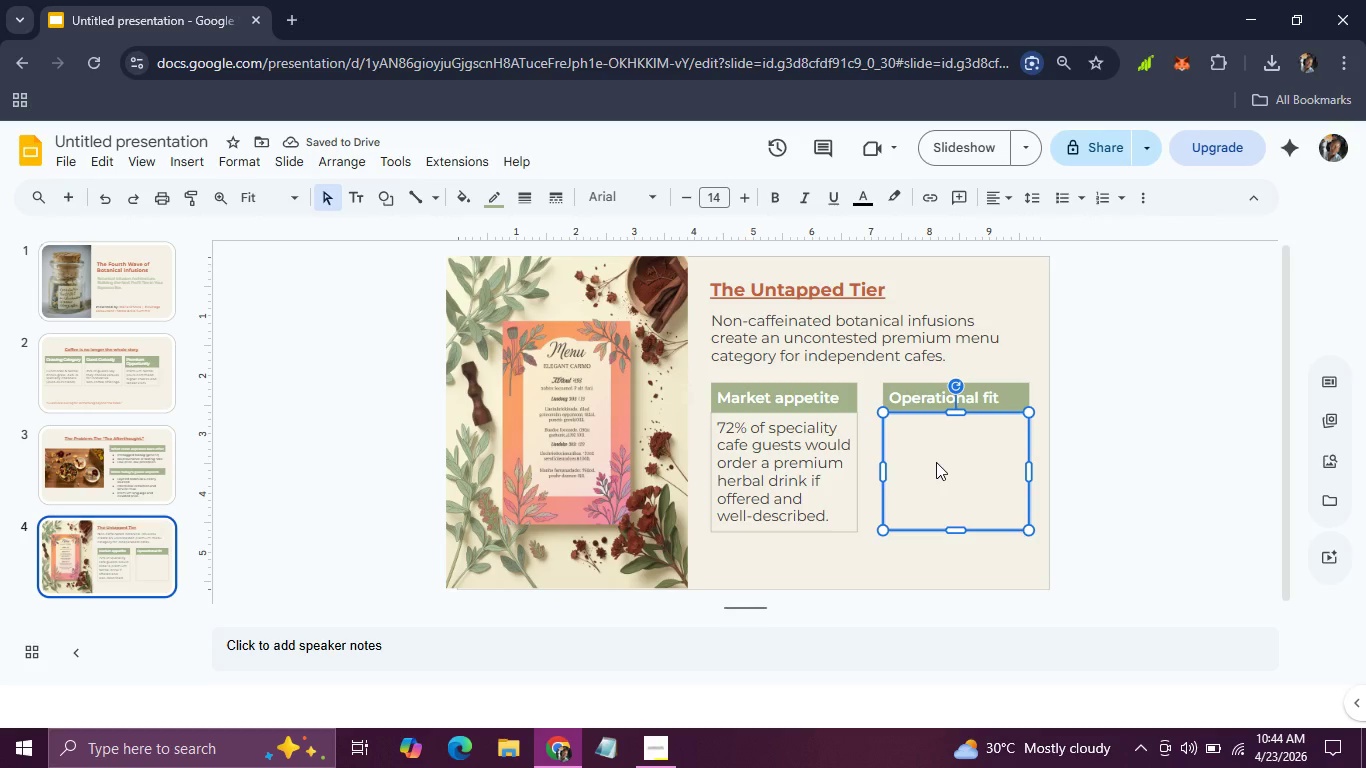 
double_click([936, 462])
 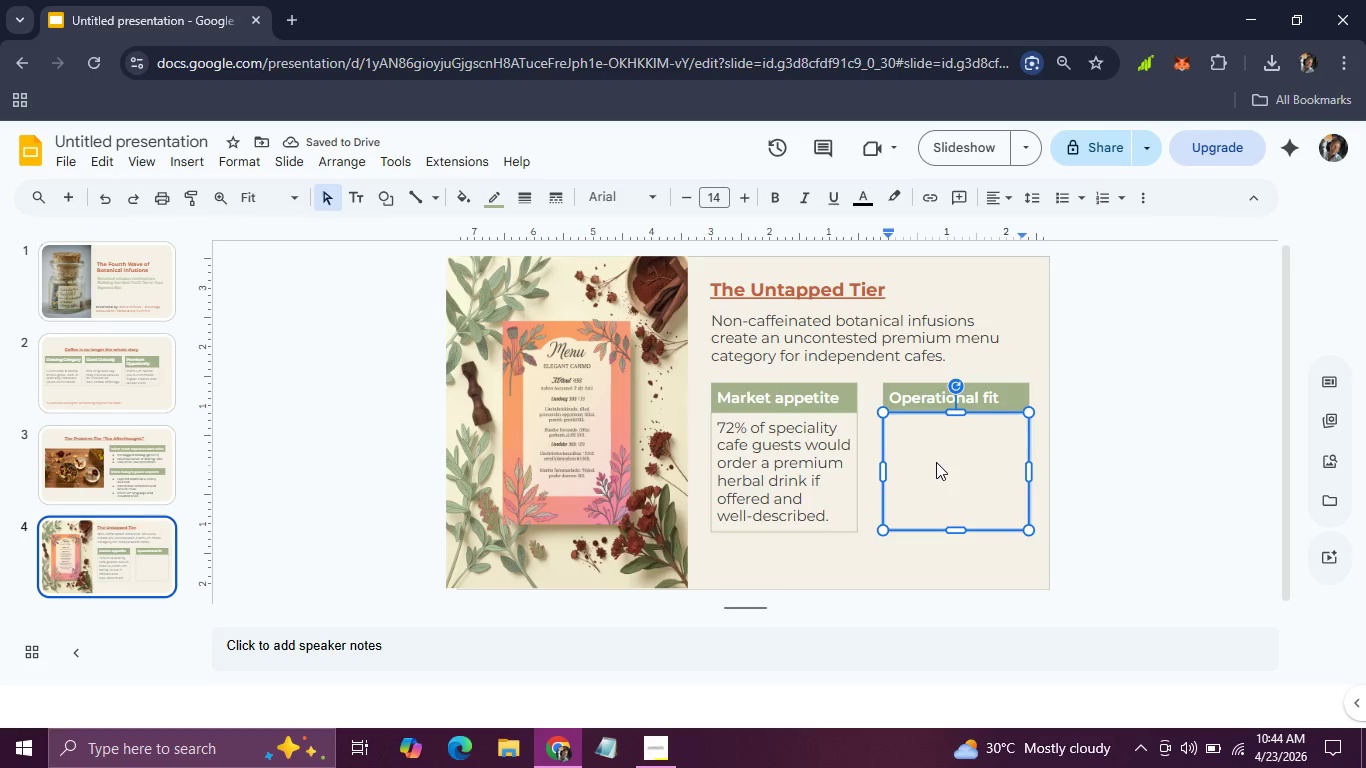 
key(Control+V)
 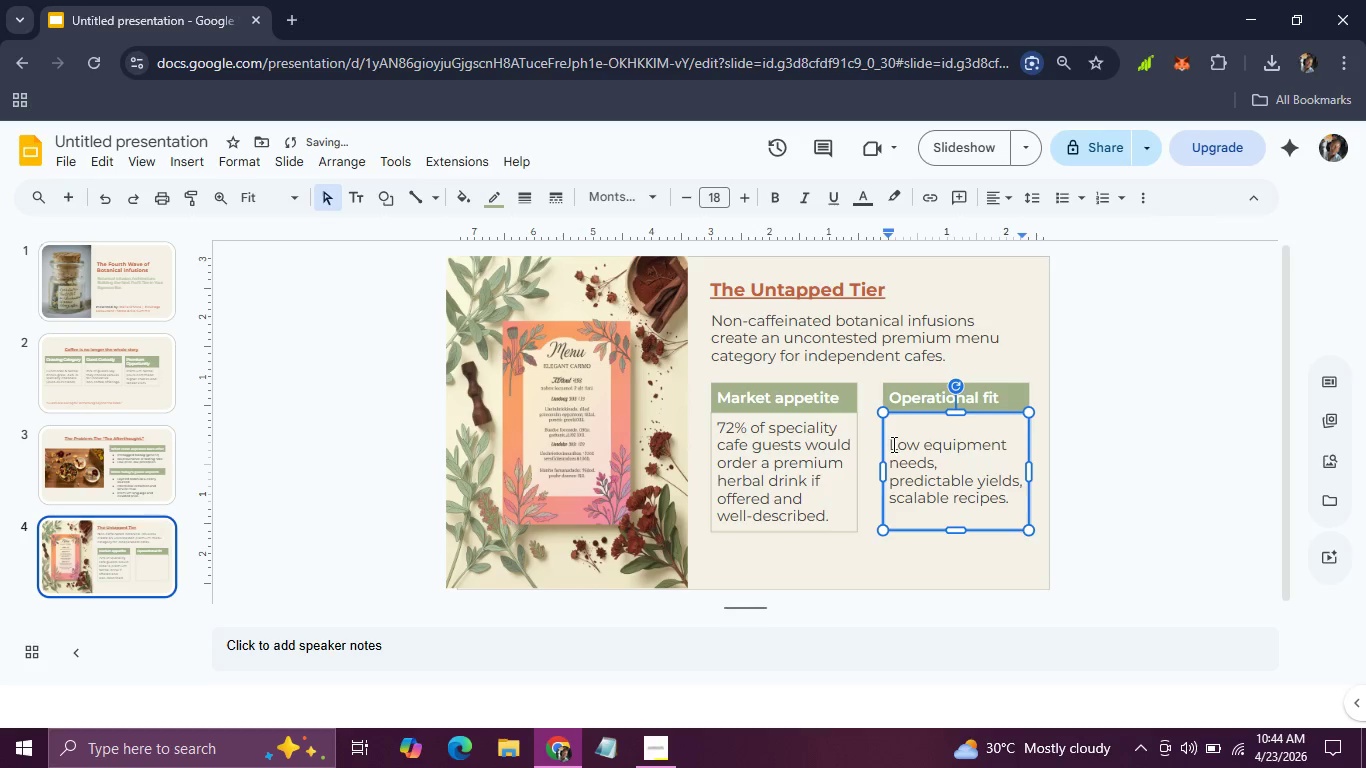 
left_click([891, 444])
 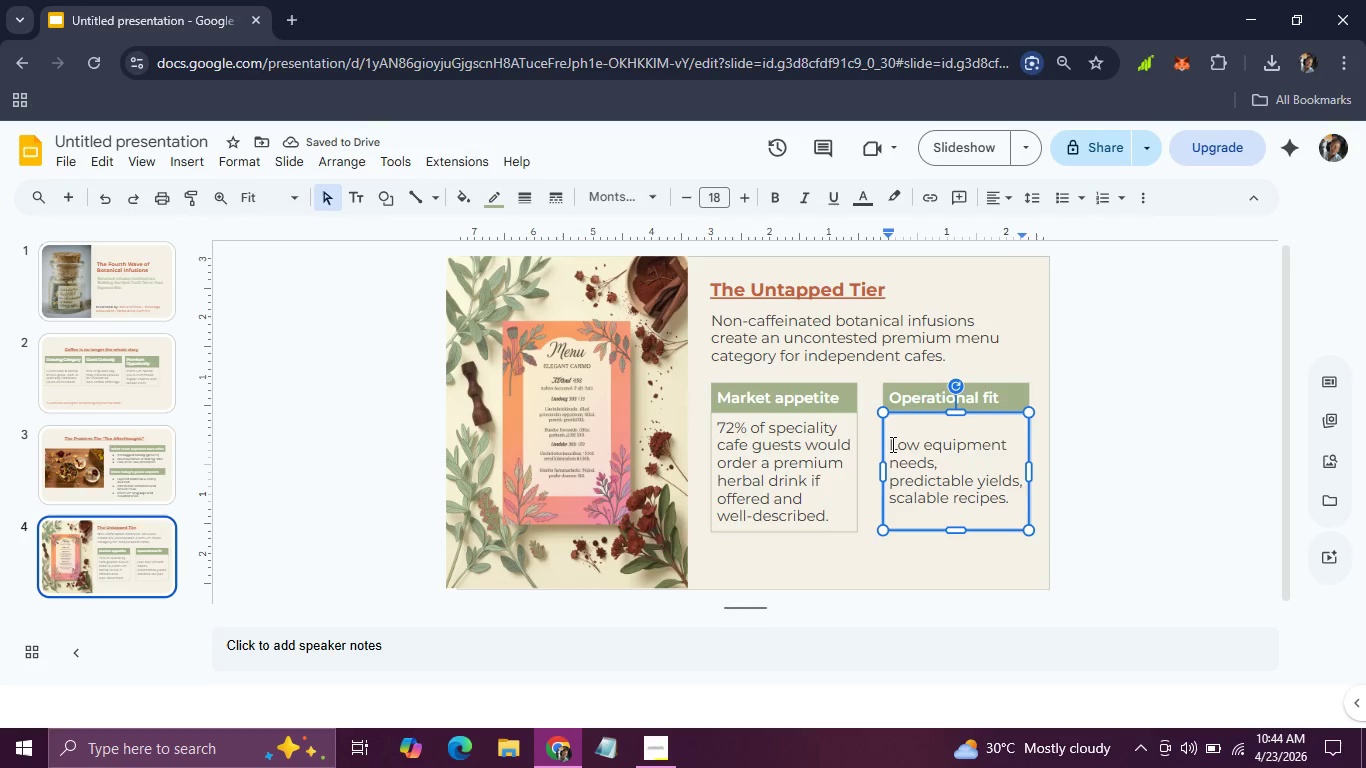 
key(Backspace)
 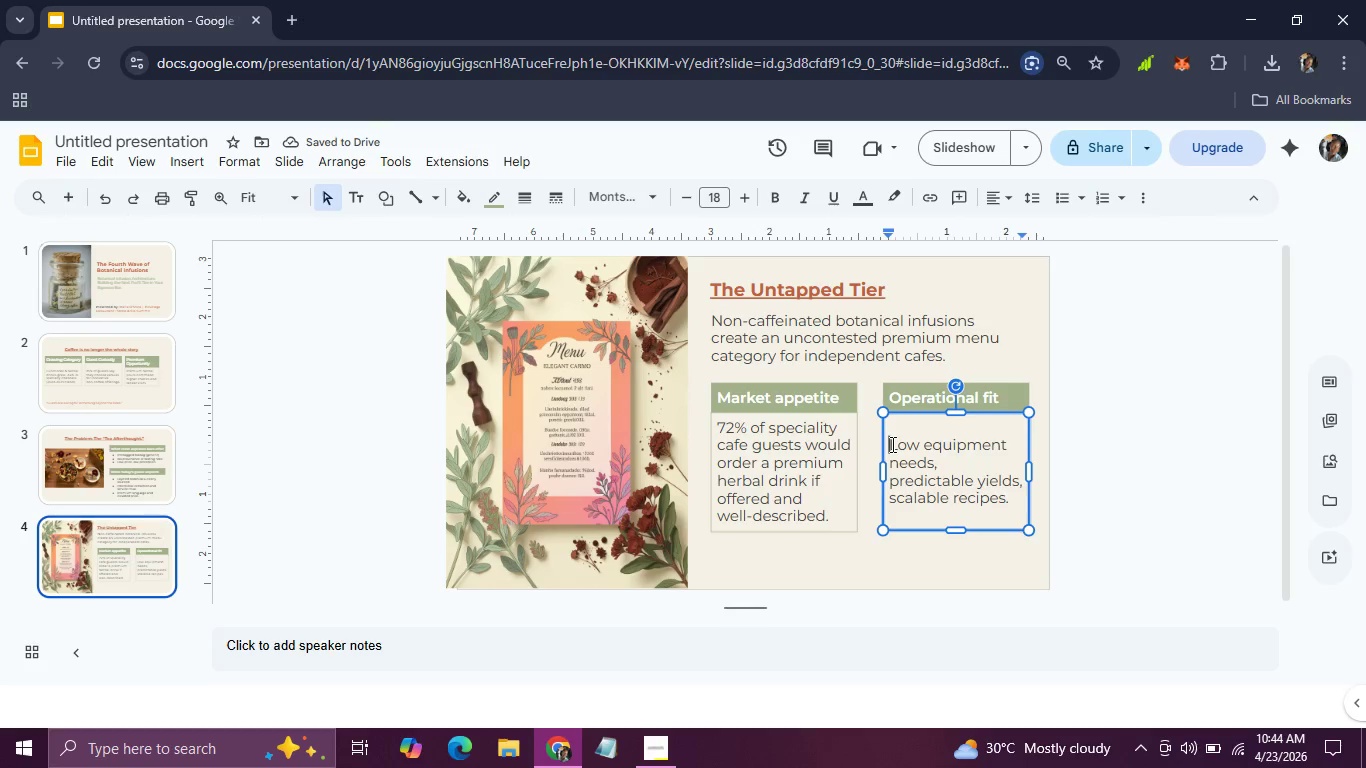 
key(Backspace)
 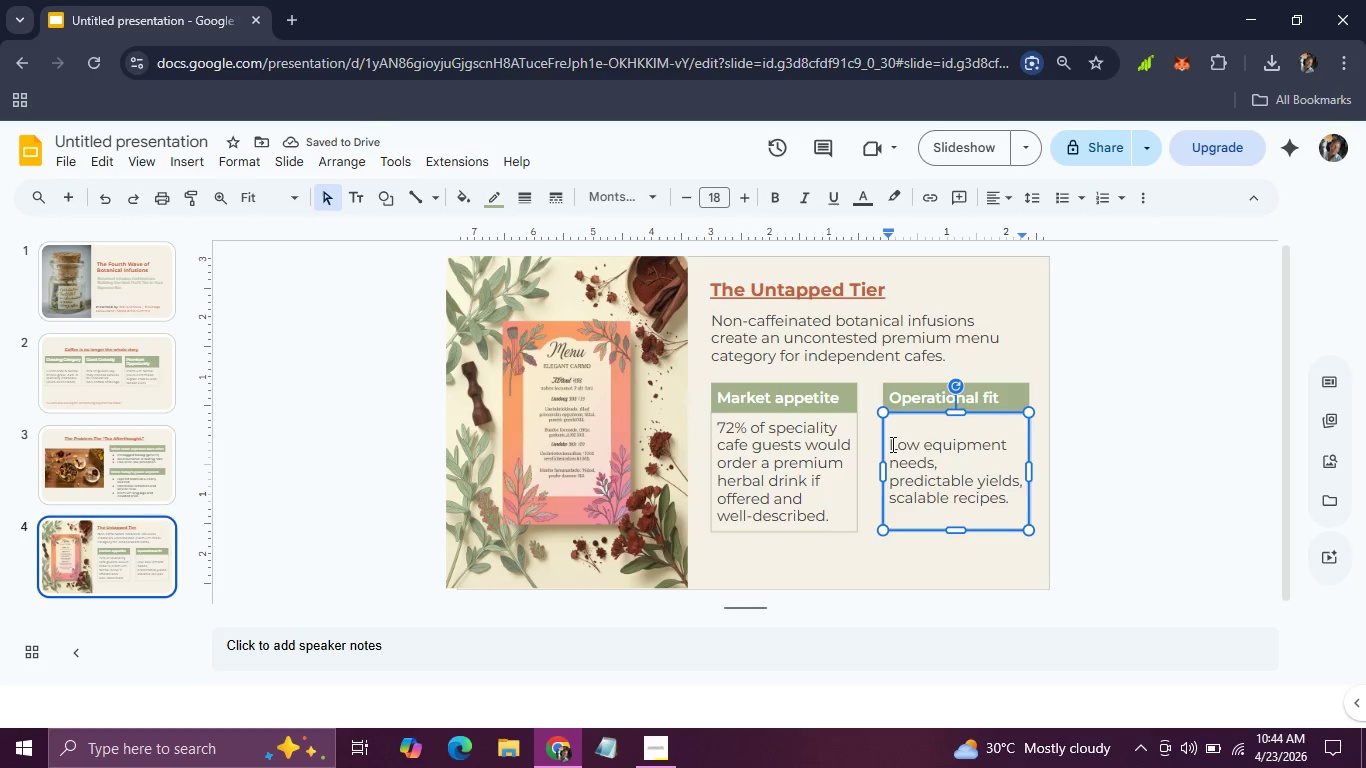 
key(Backspace)
 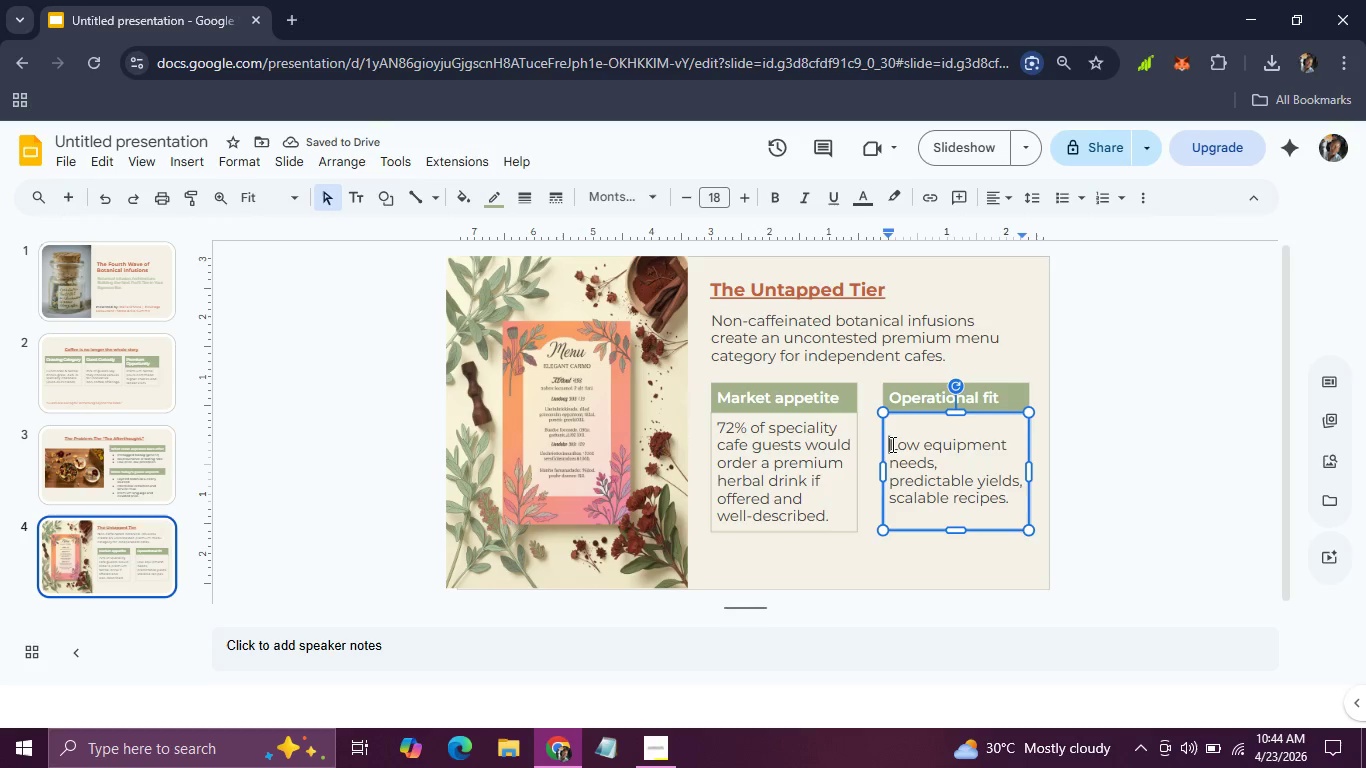 
key(Backspace)
 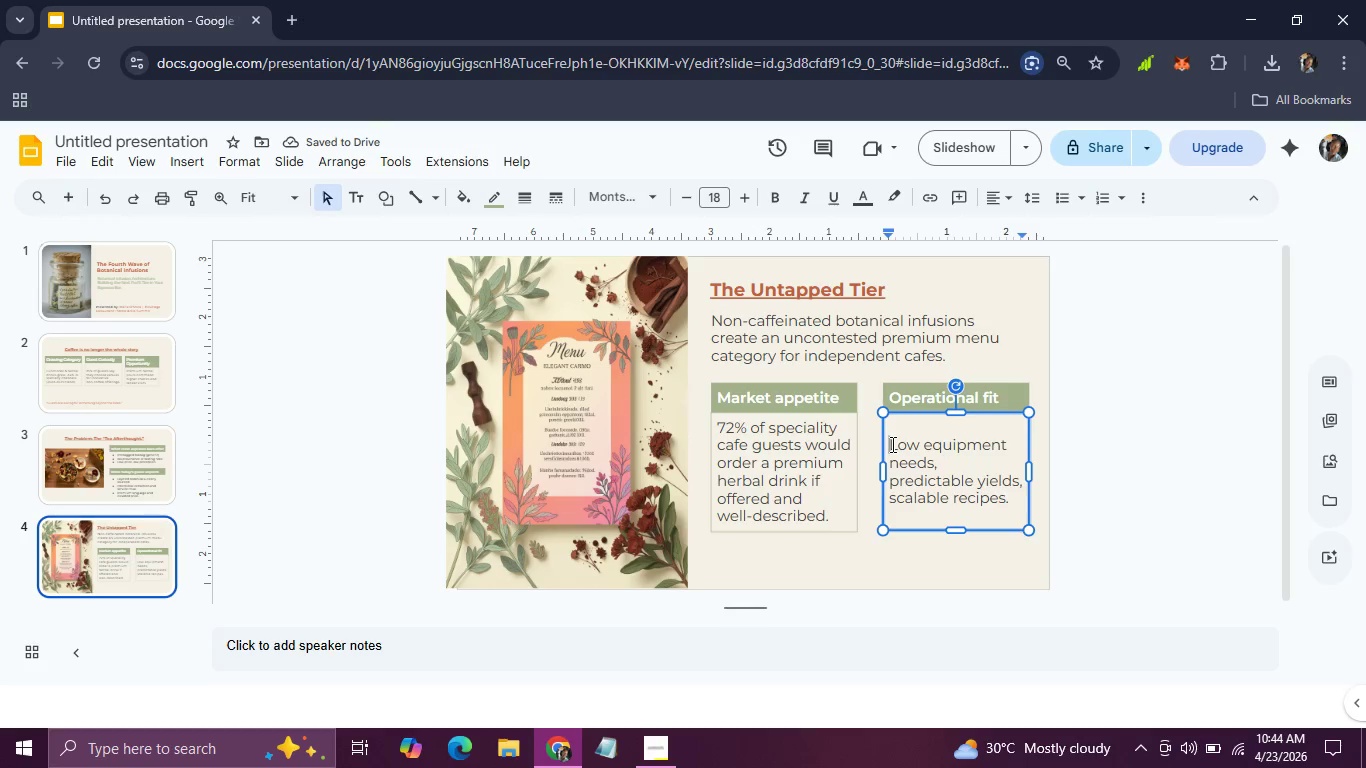 
key(Backspace)
 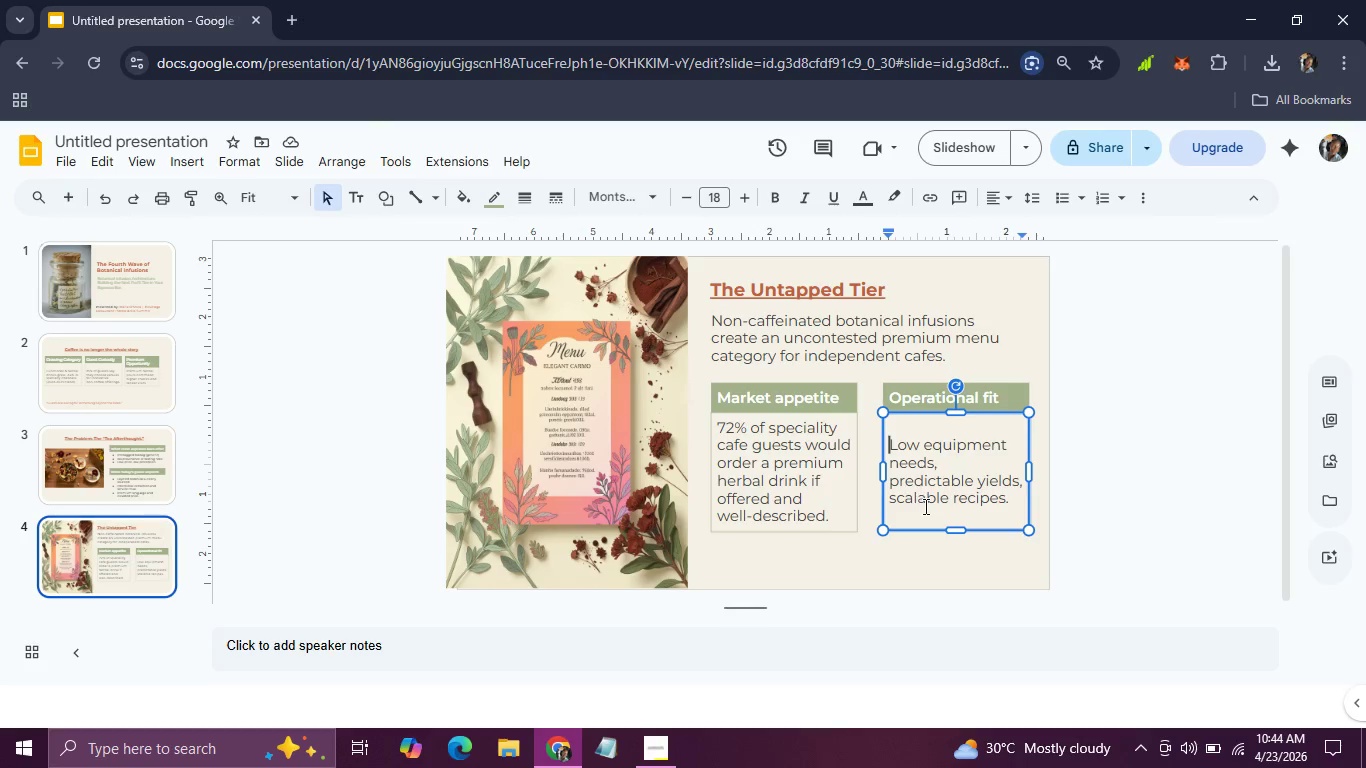 
left_click([924, 506])
 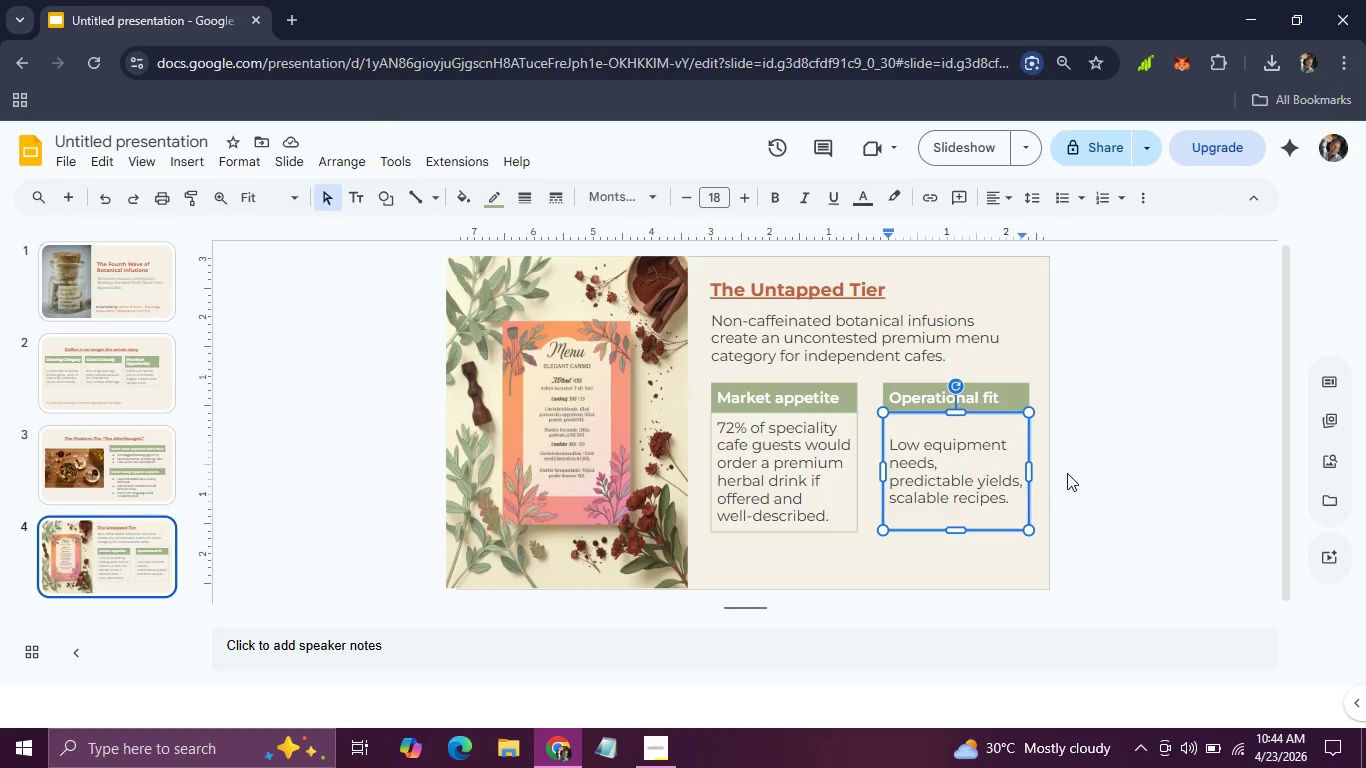 
left_click([1067, 473])
 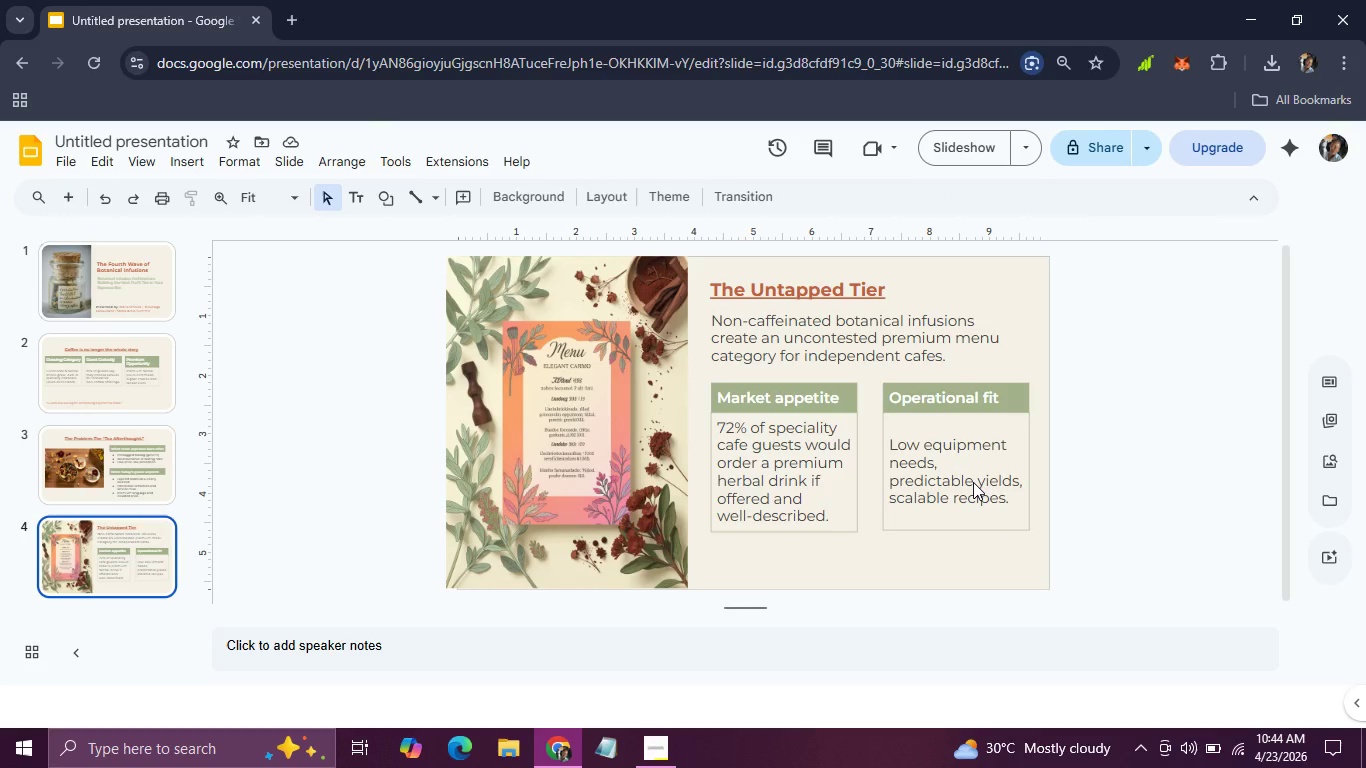 
left_click([973, 482])
 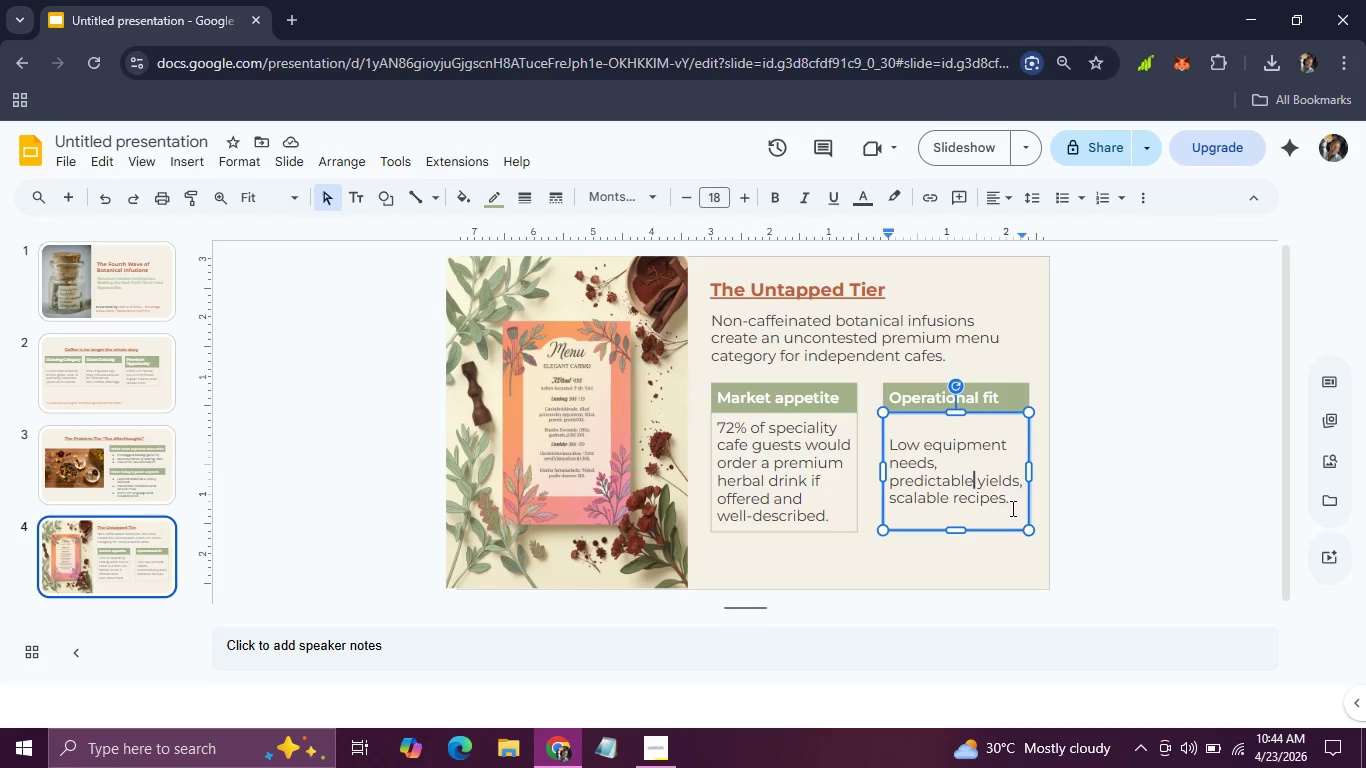 
left_click_drag(start_coordinate=[1011, 505], to_coordinate=[890, 448])
 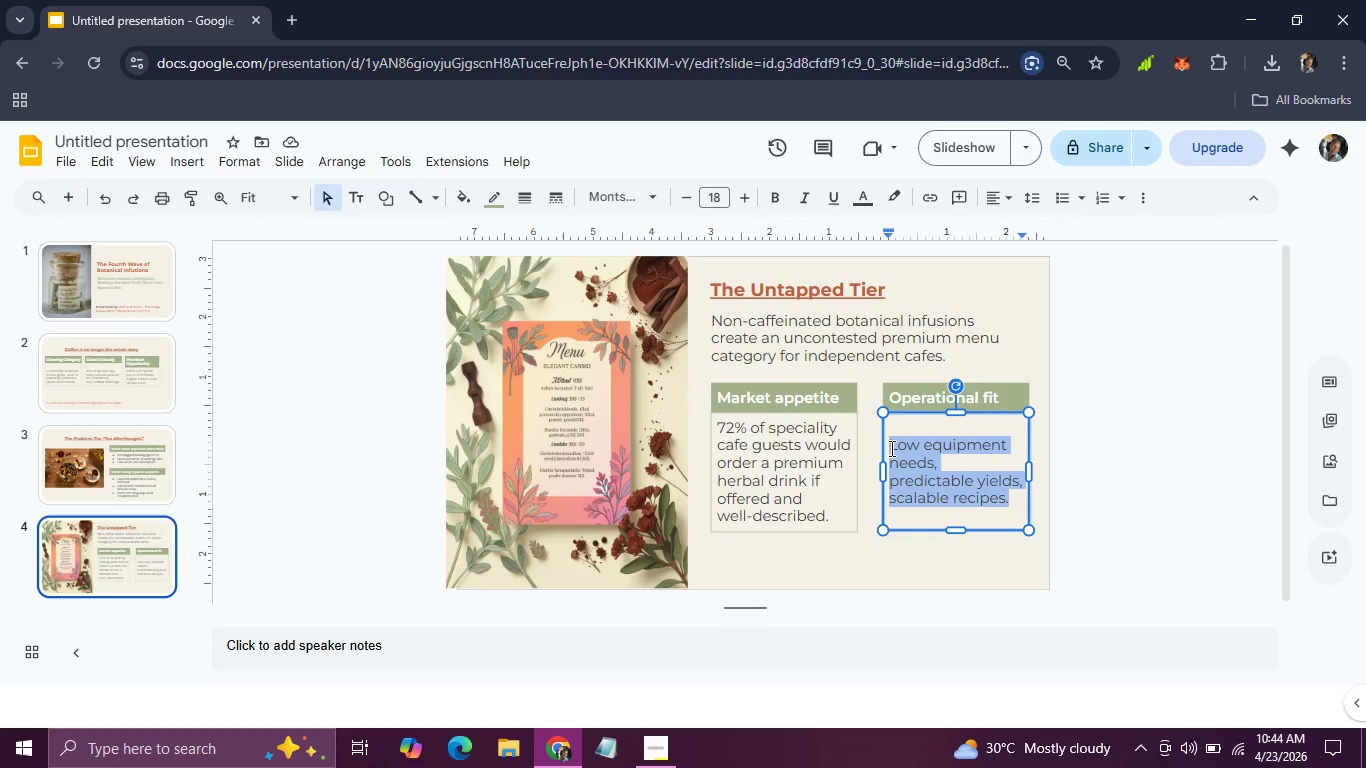 
key(Control+C)
 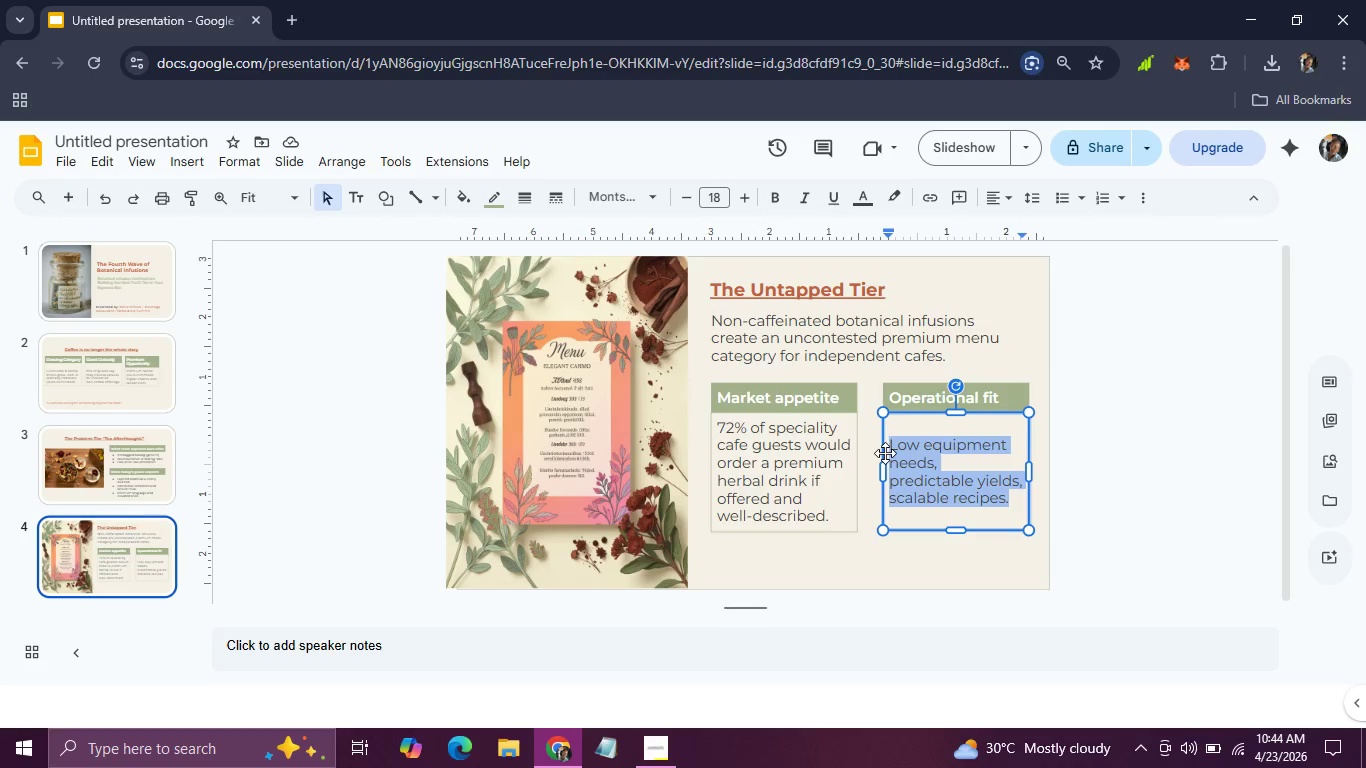 
left_click([872, 447])
 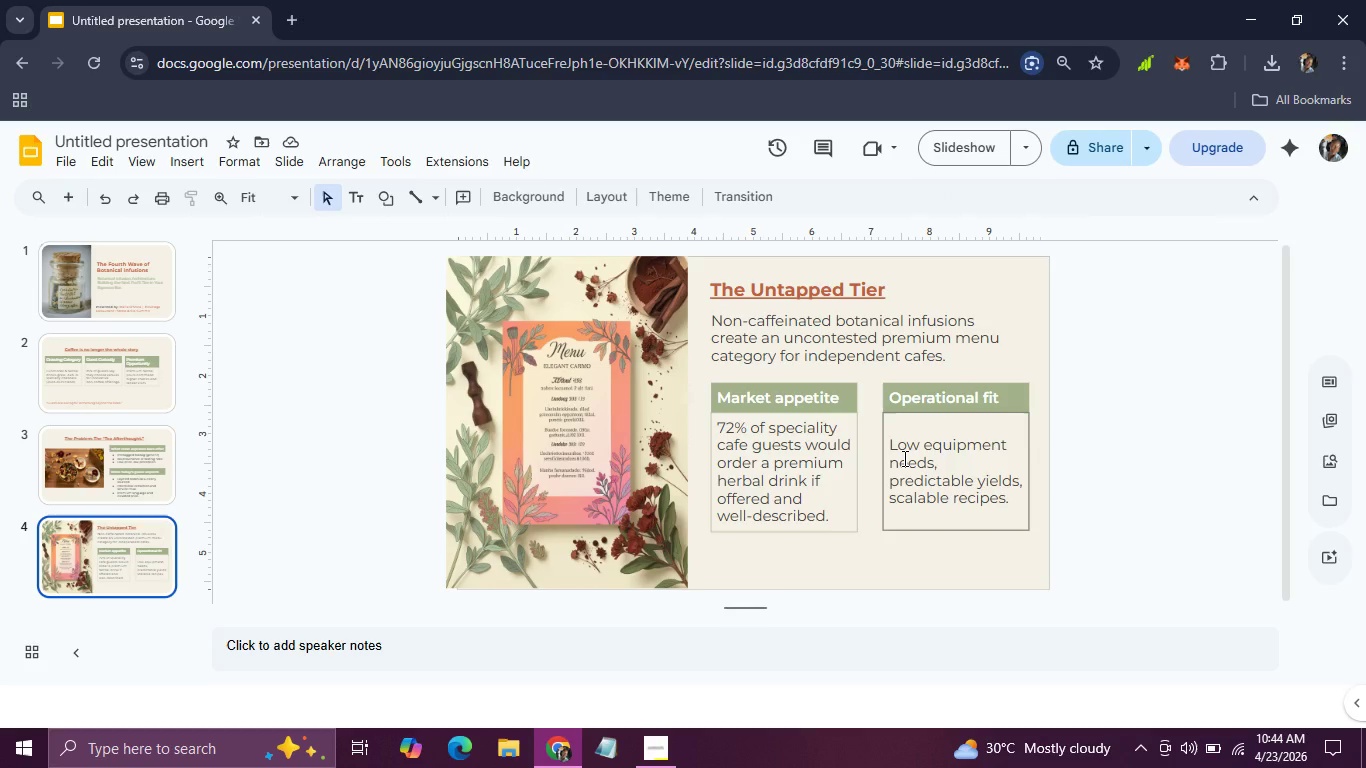 
left_click([903, 458])
 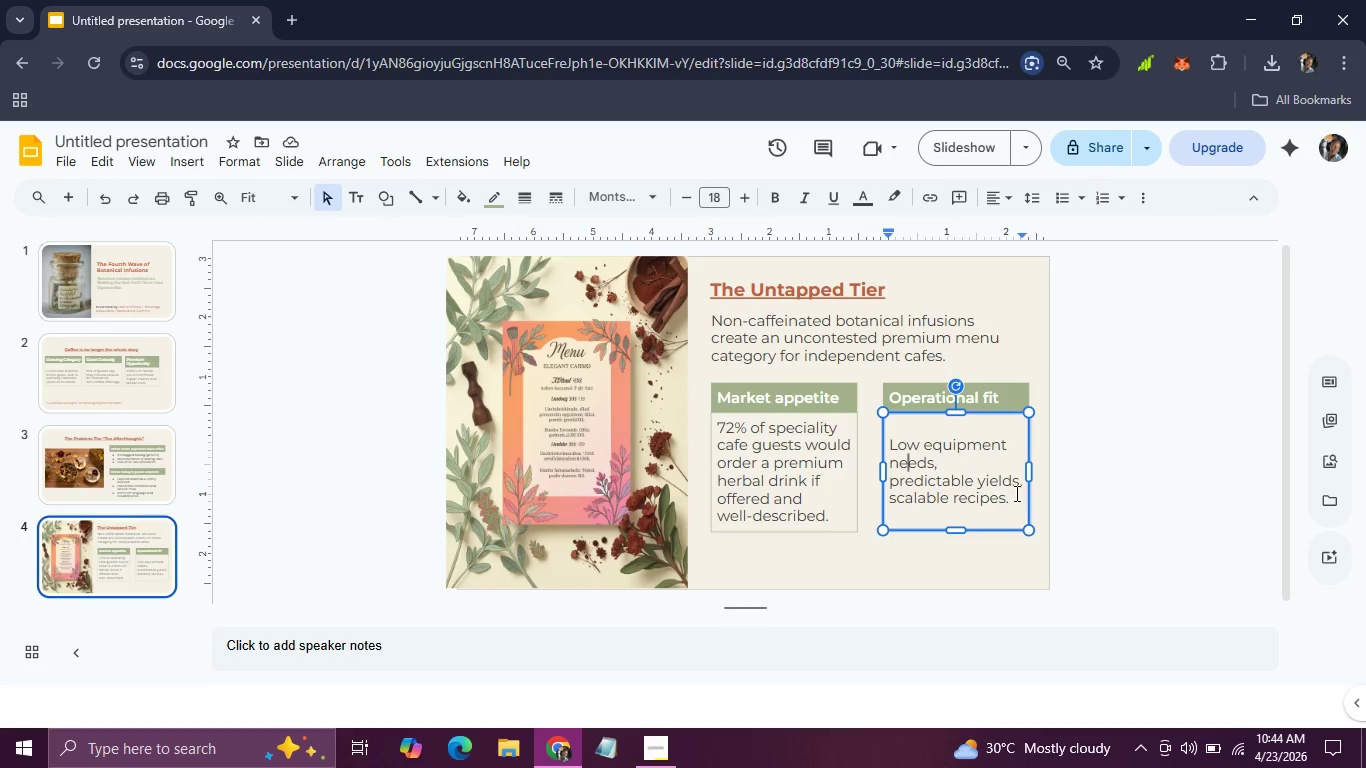 
left_click_drag(start_coordinate=[1015, 497], to_coordinate=[884, 431])
 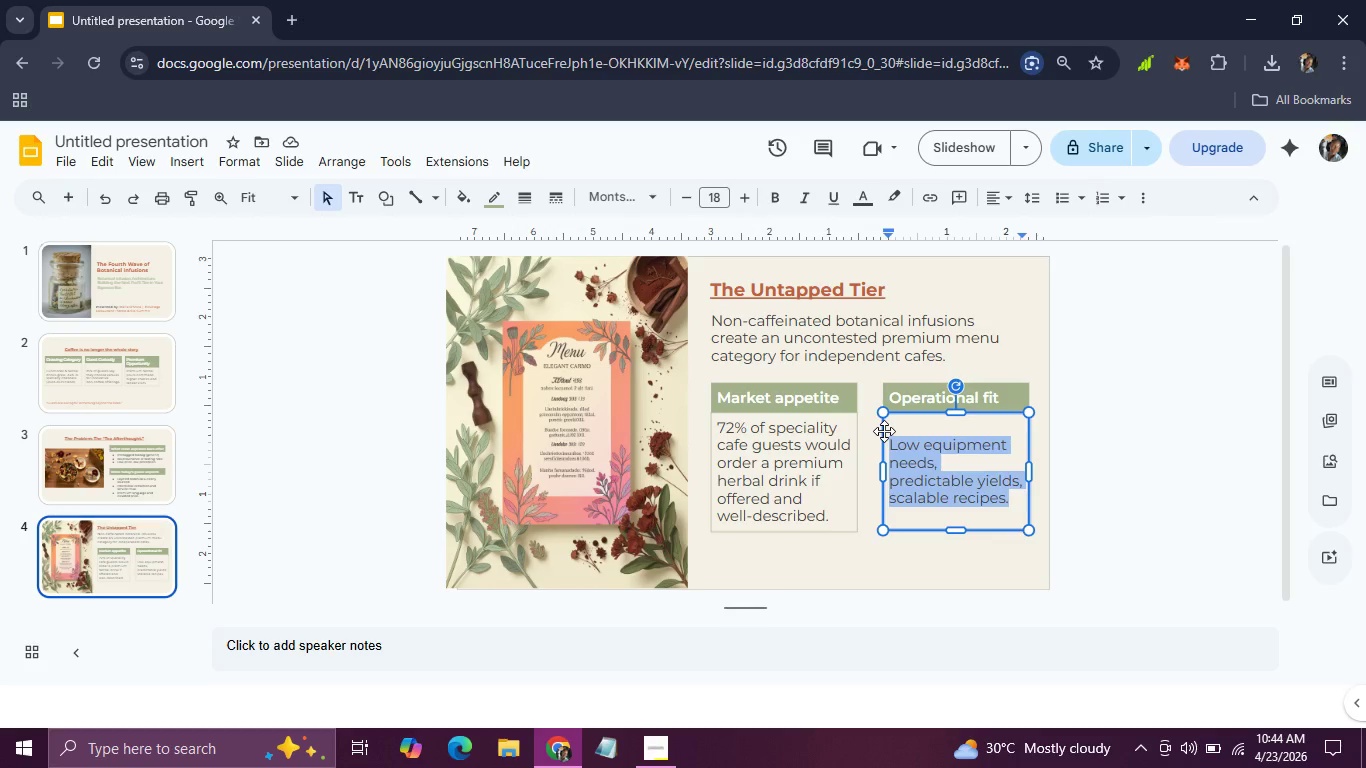 
key(Backspace)
 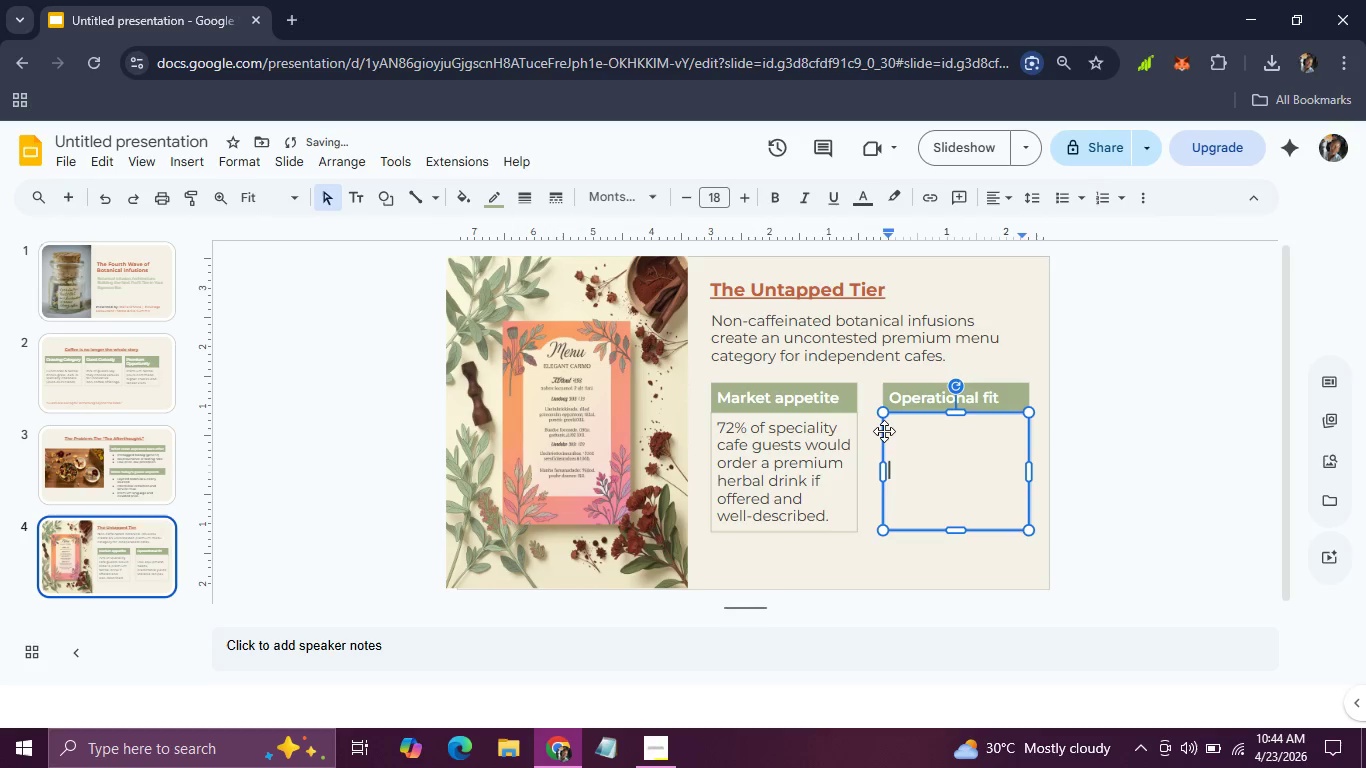 
key(Backspace)
 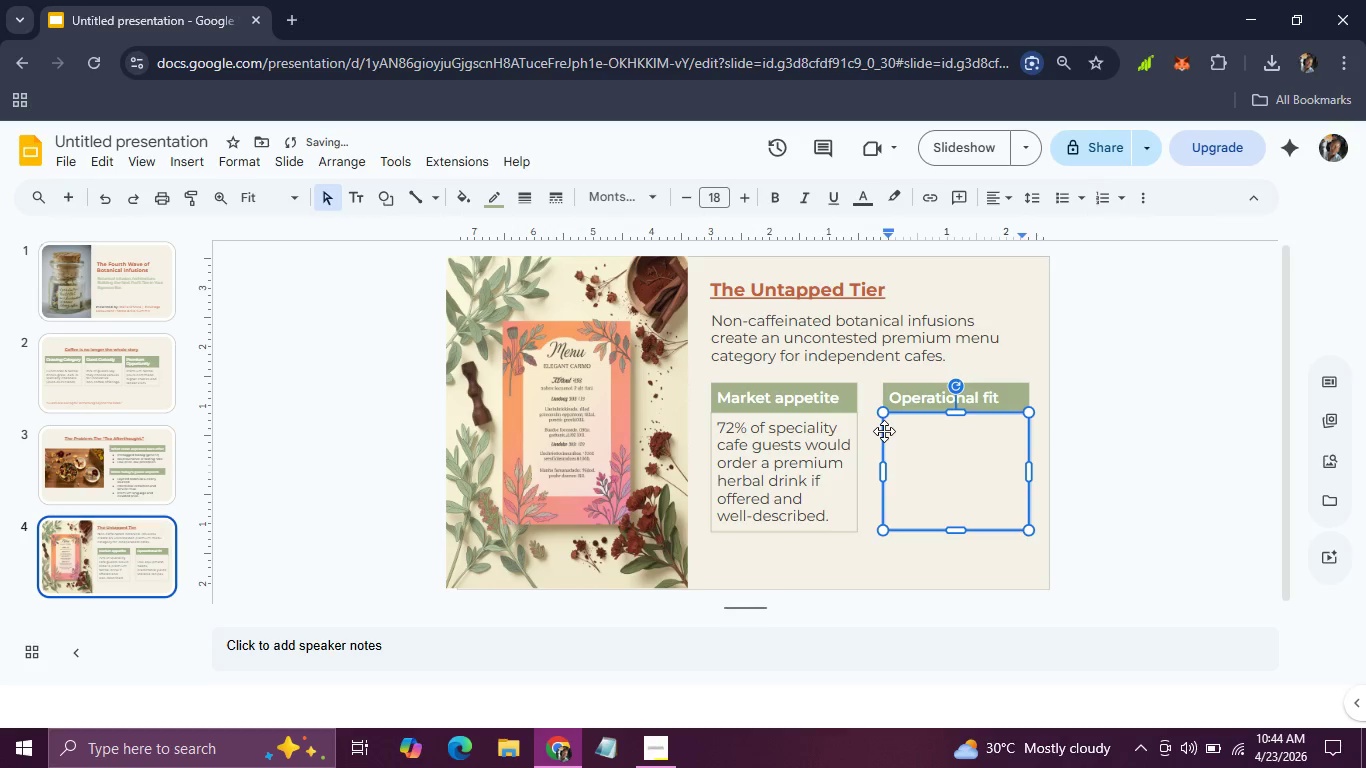 
key(Backspace)
 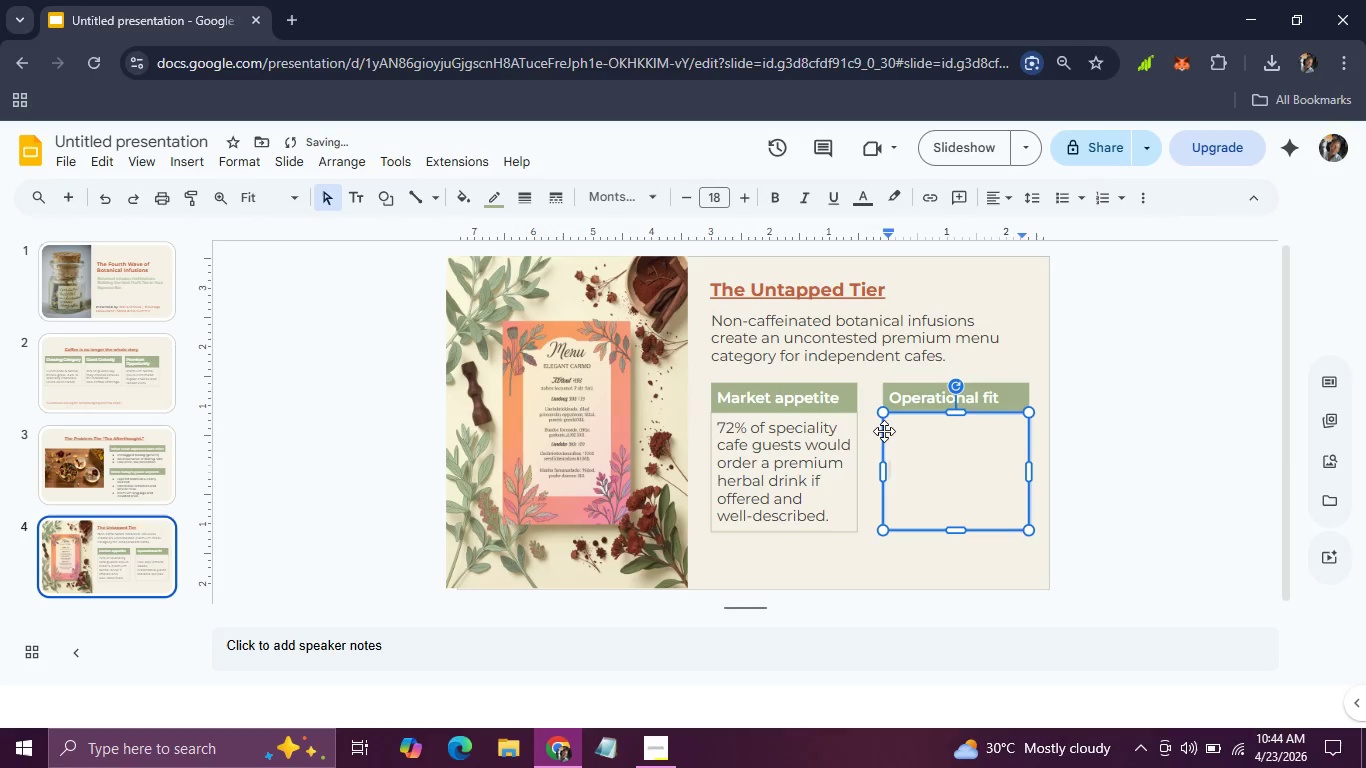 
key(Backspace)
 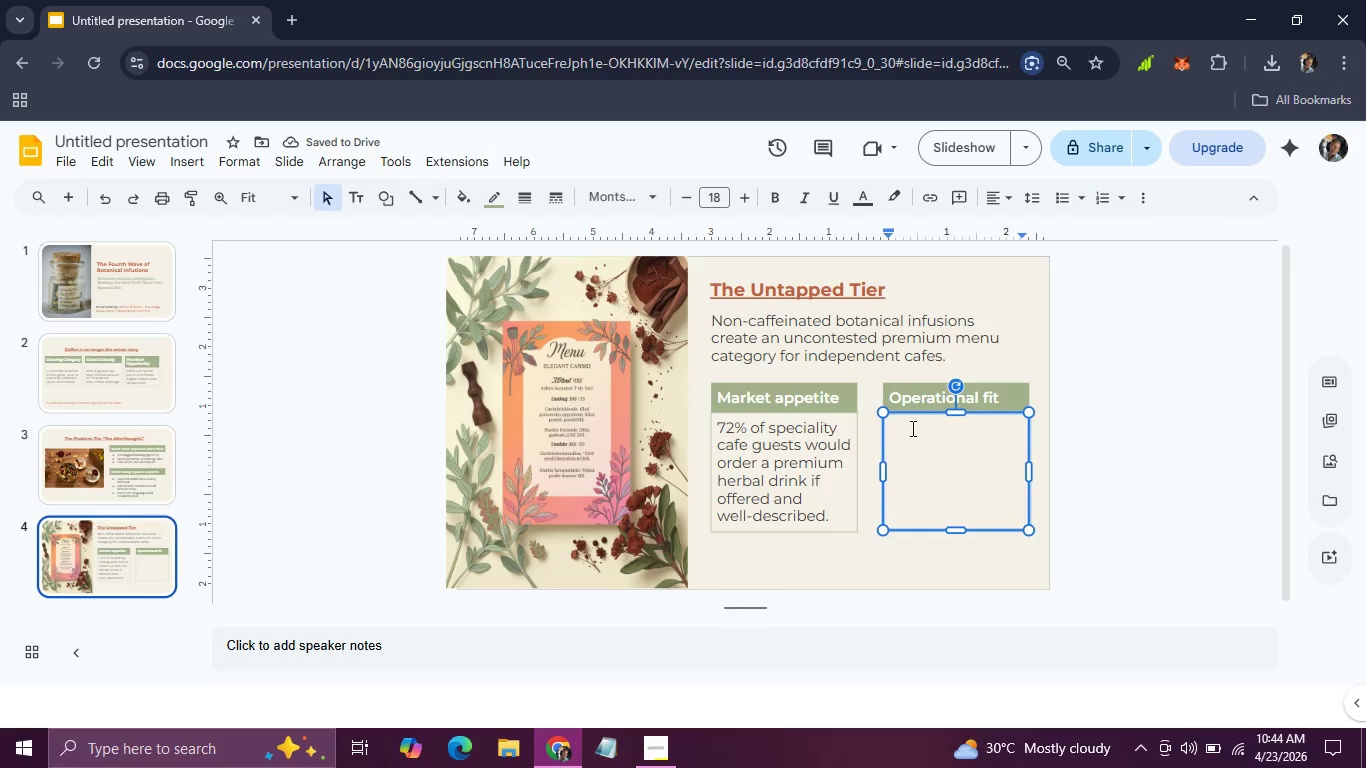 
double_click([911, 428])
 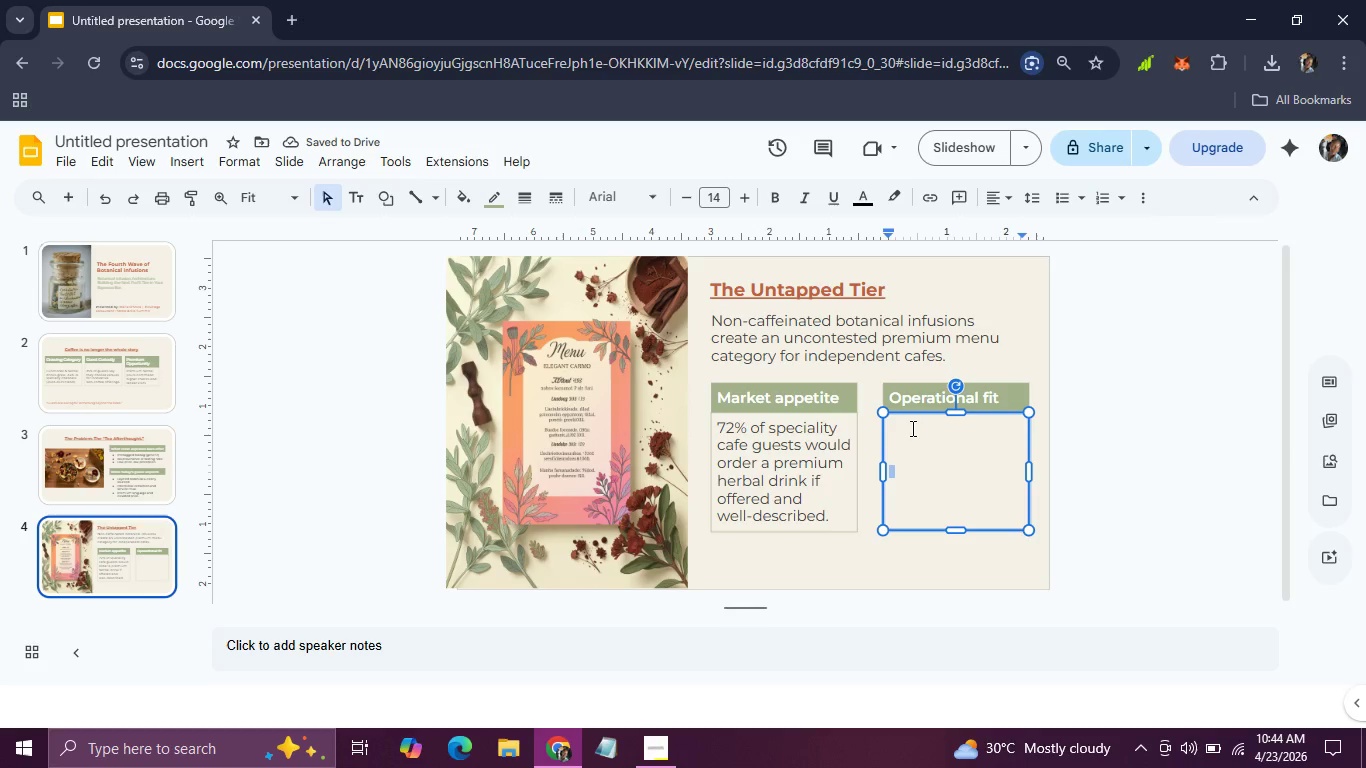 
triple_click([911, 428])
 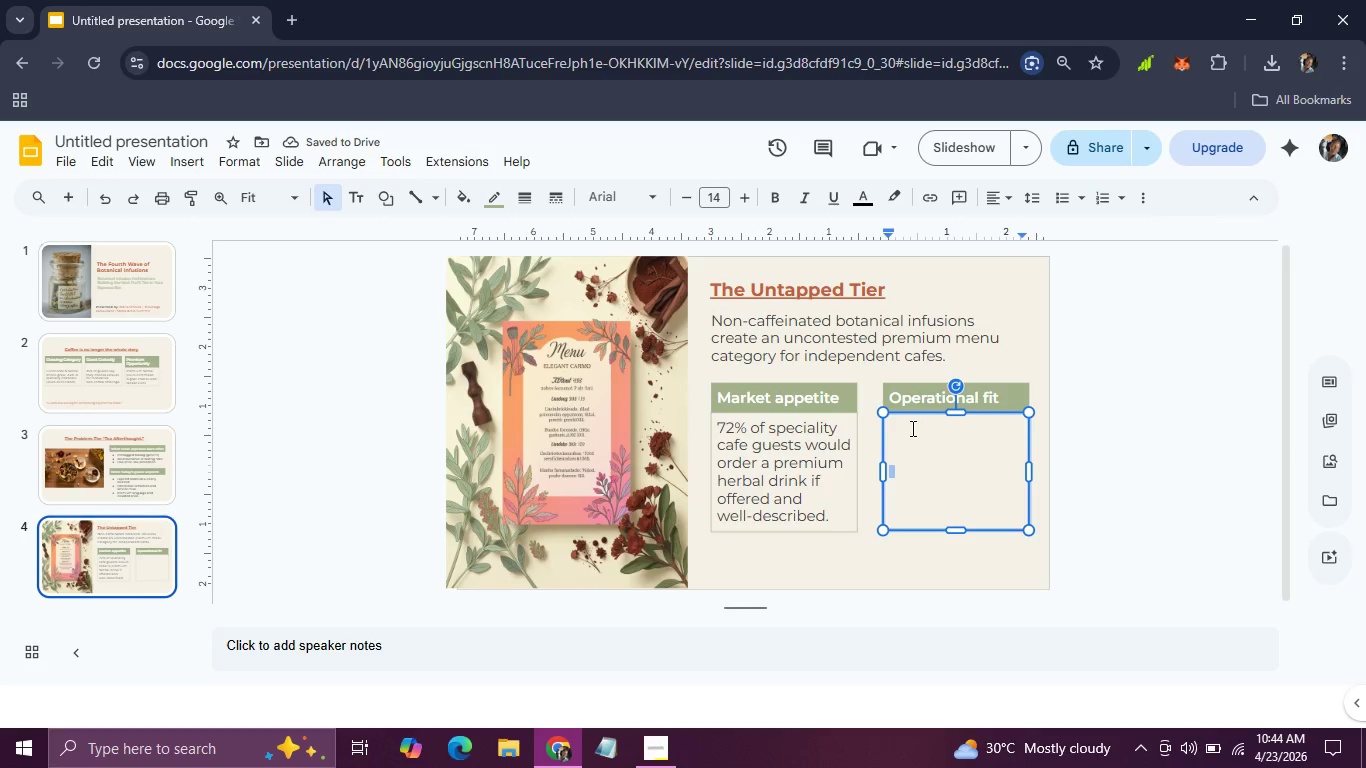 
triple_click([911, 428])
 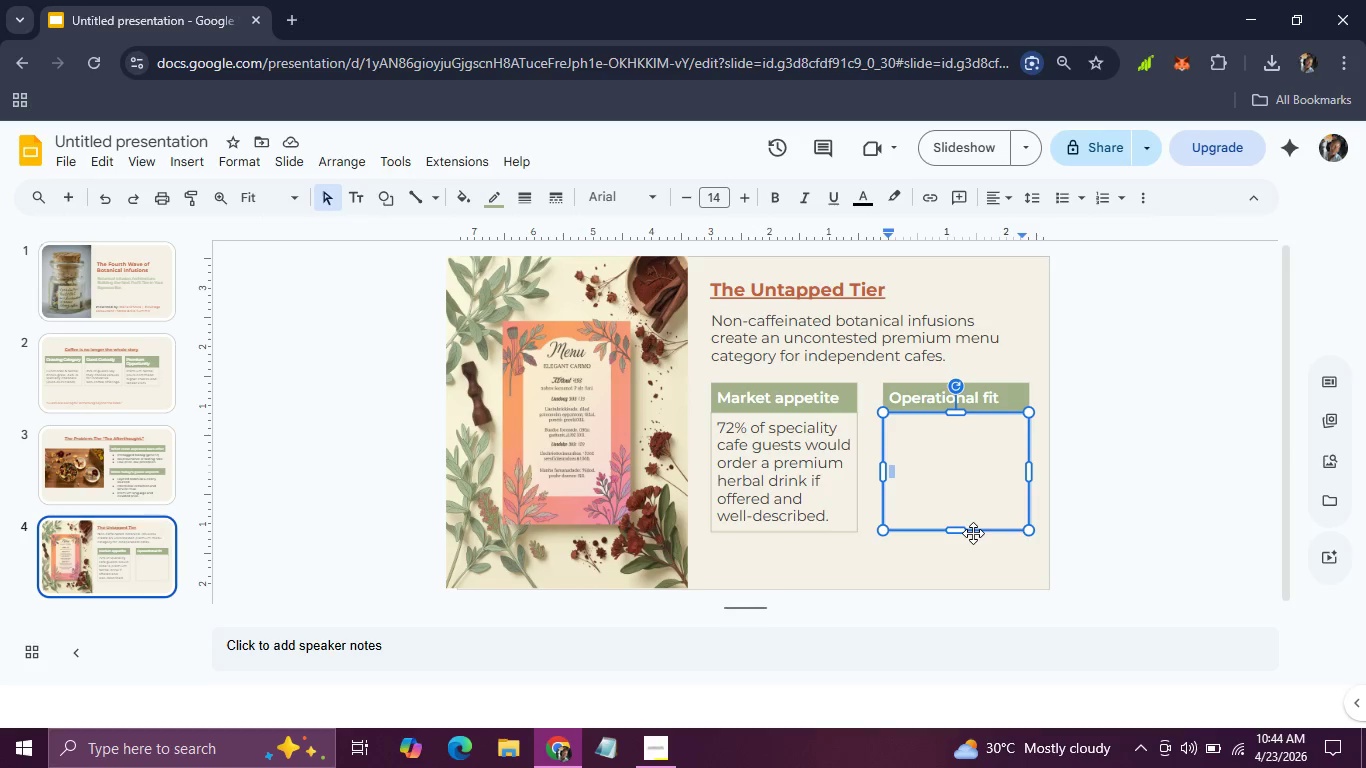 
left_click_drag(start_coordinate=[973, 533], to_coordinate=[828, 593])
 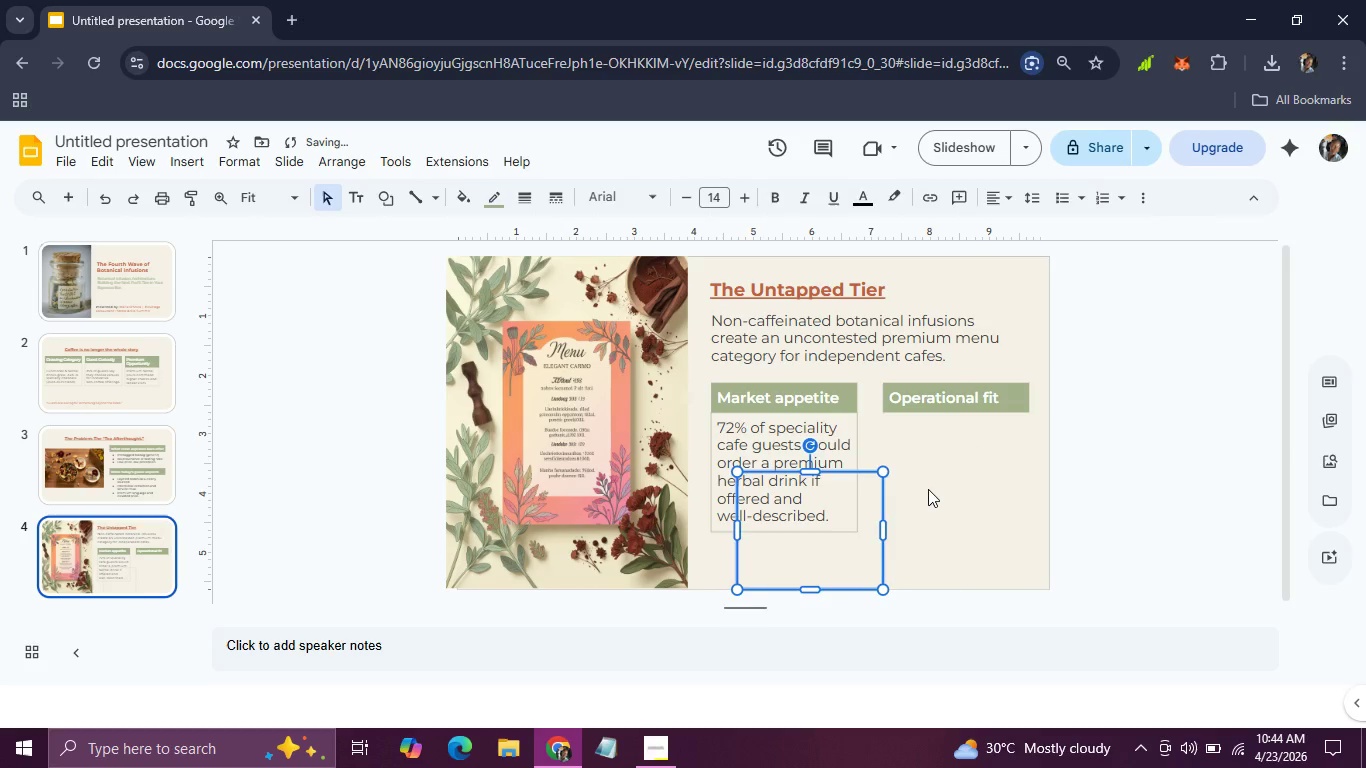 
left_click([928, 489])
 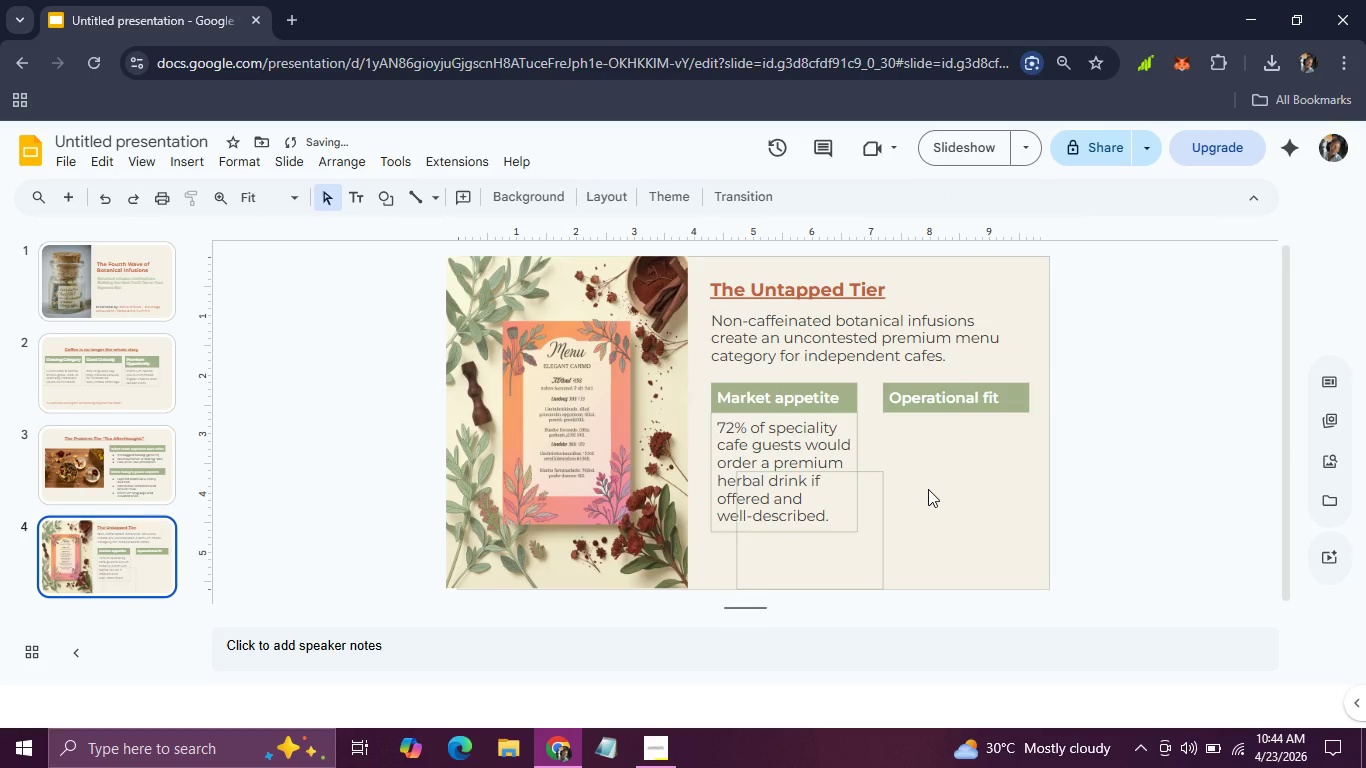 
key(Control+V)
 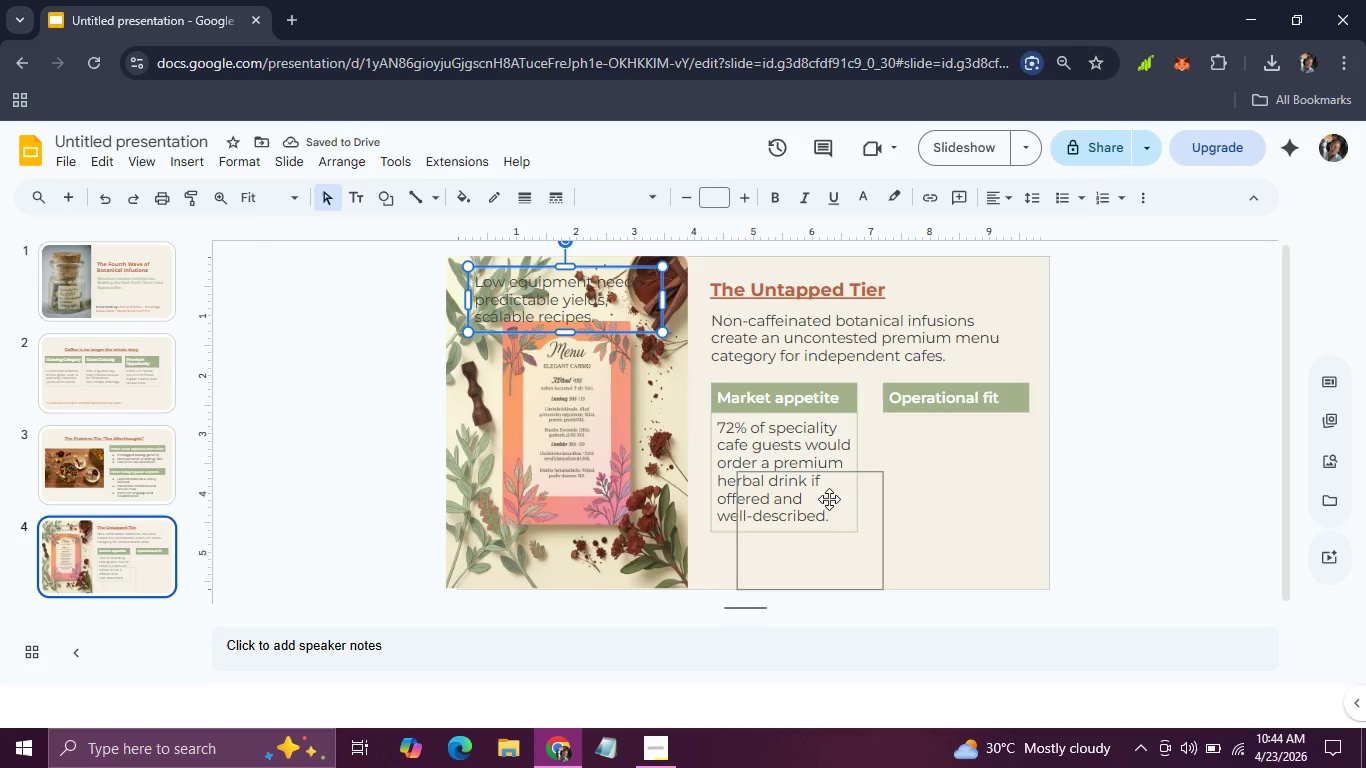 
left_click([859, 487])
 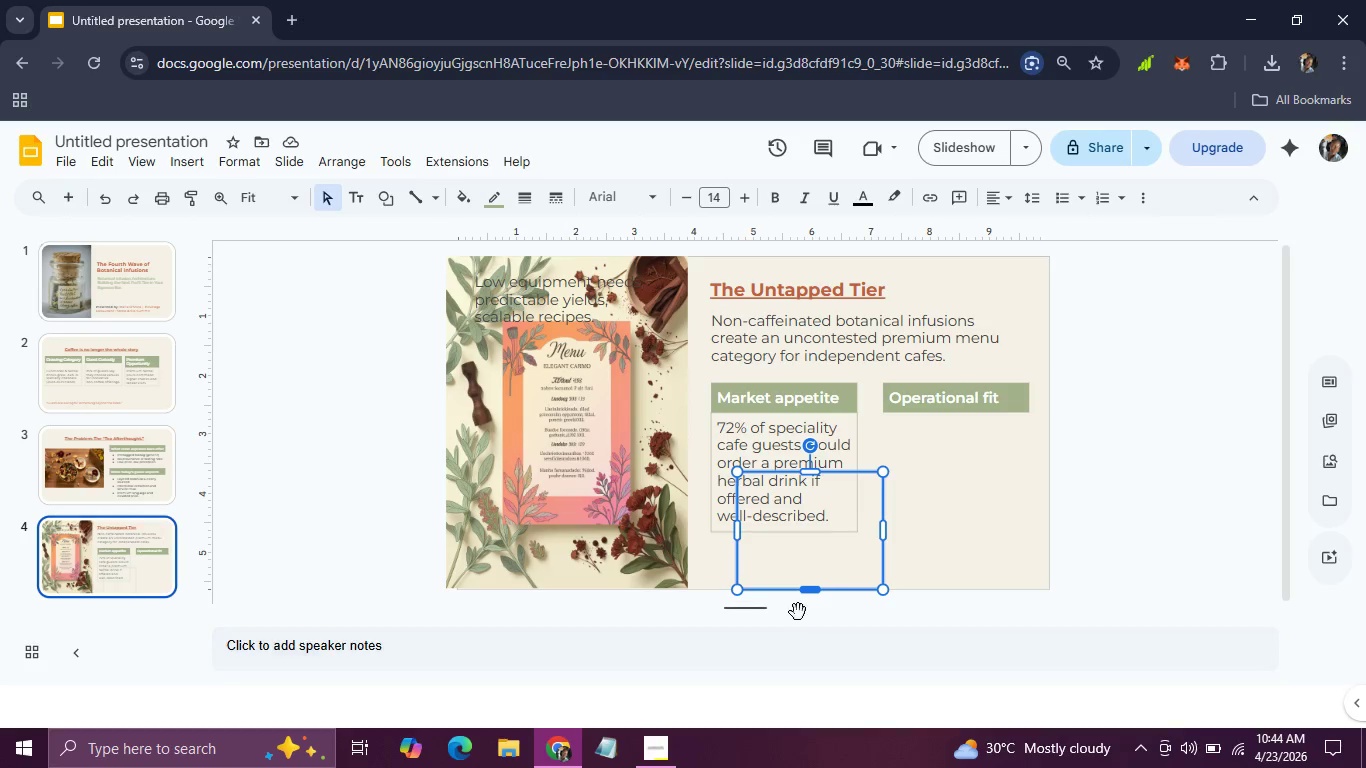 
wait(6.44)
 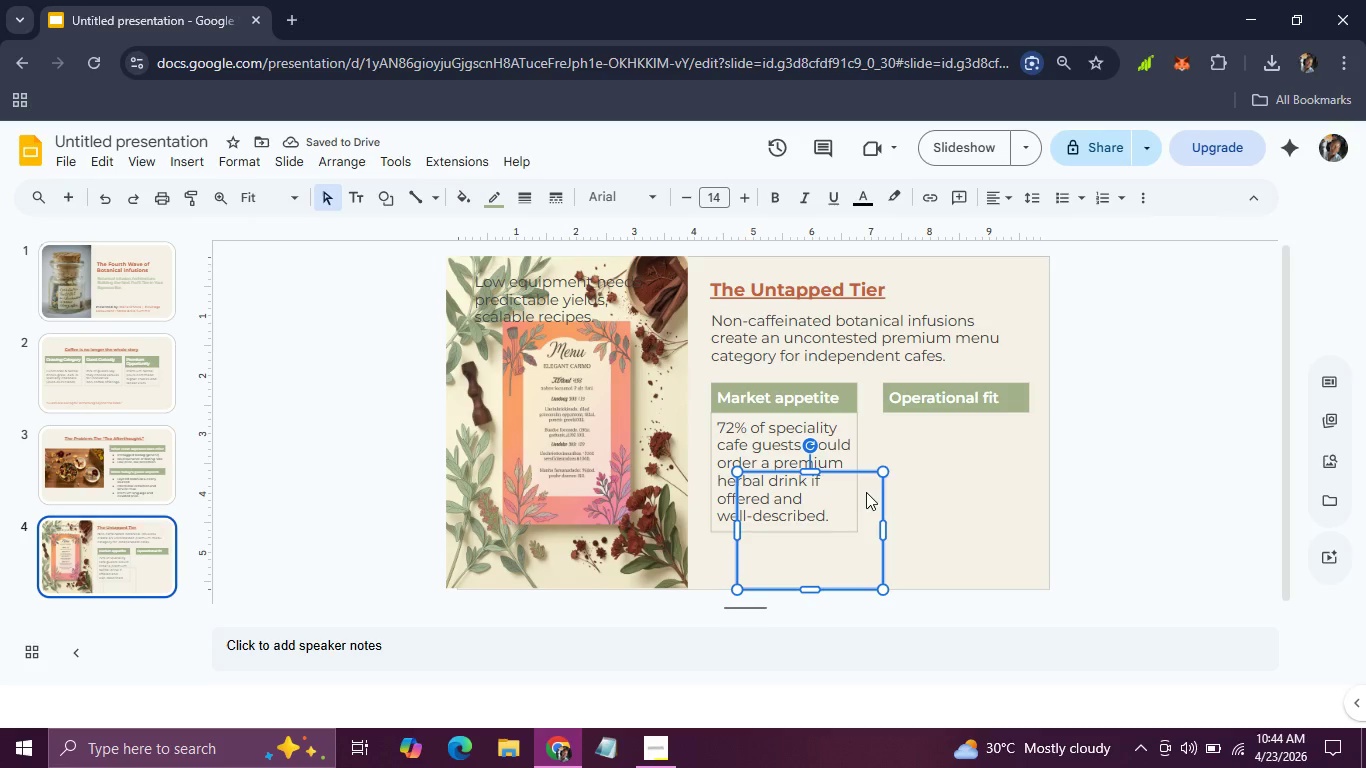 
left_click_drag(start_coordinate=[783, 577], to_coordinate=[924, 521])
 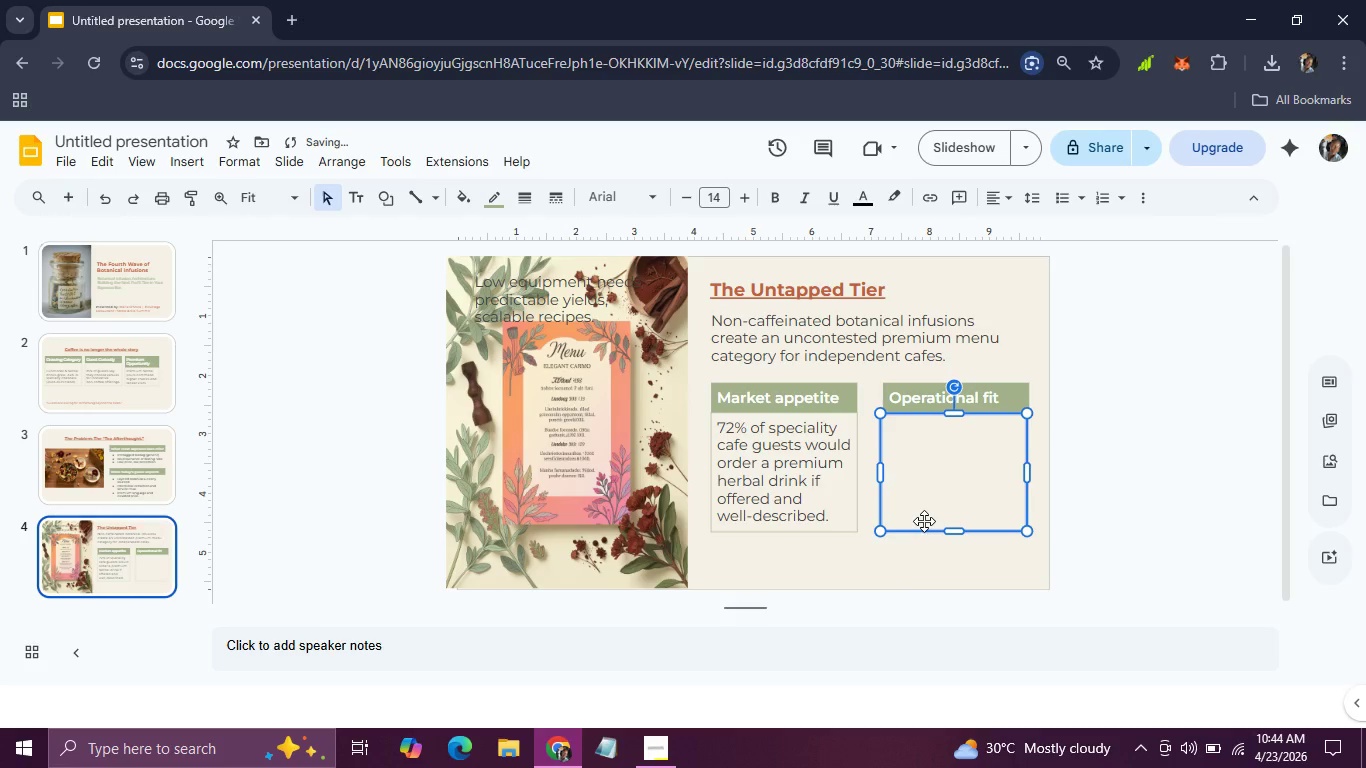 
key(ArrowRight)
 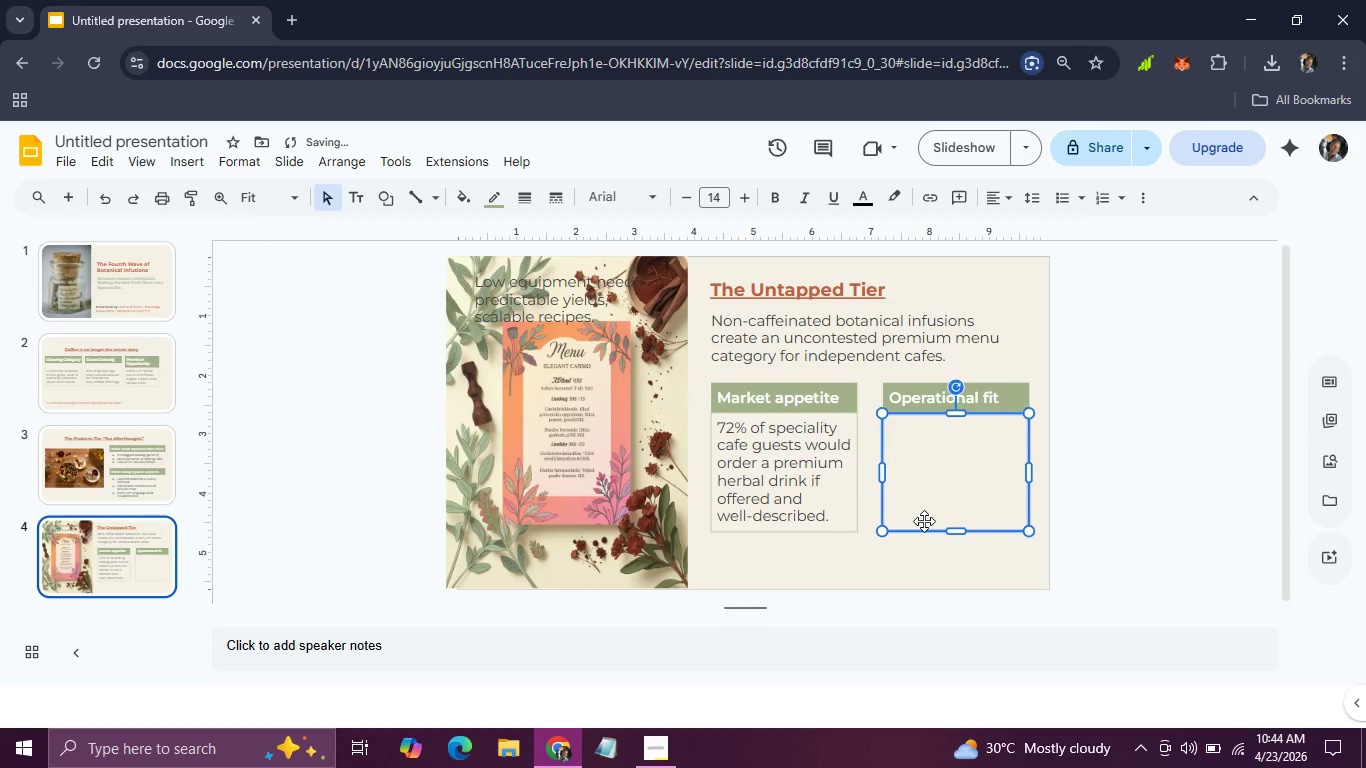 
key(ArrowRight)
 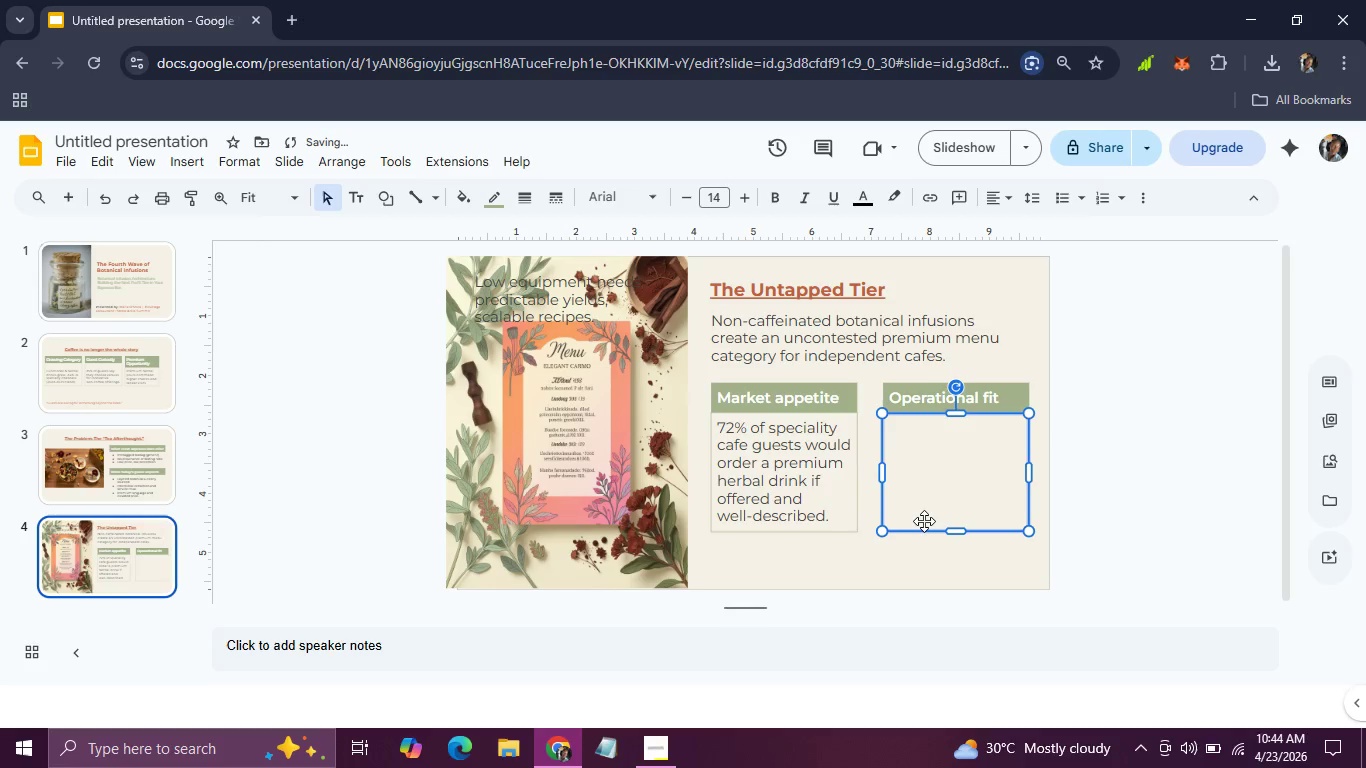 
key(ArrowRight)
 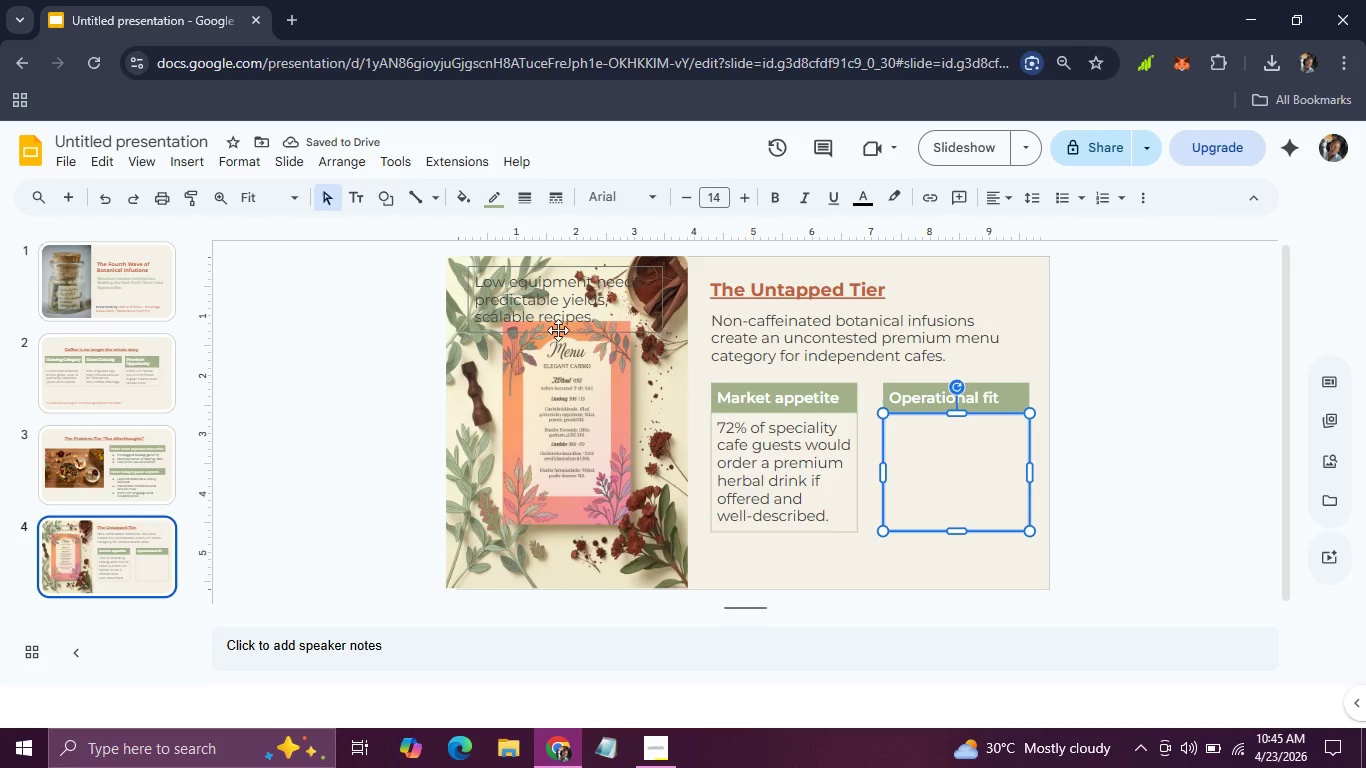 
left_click([558, 331])
 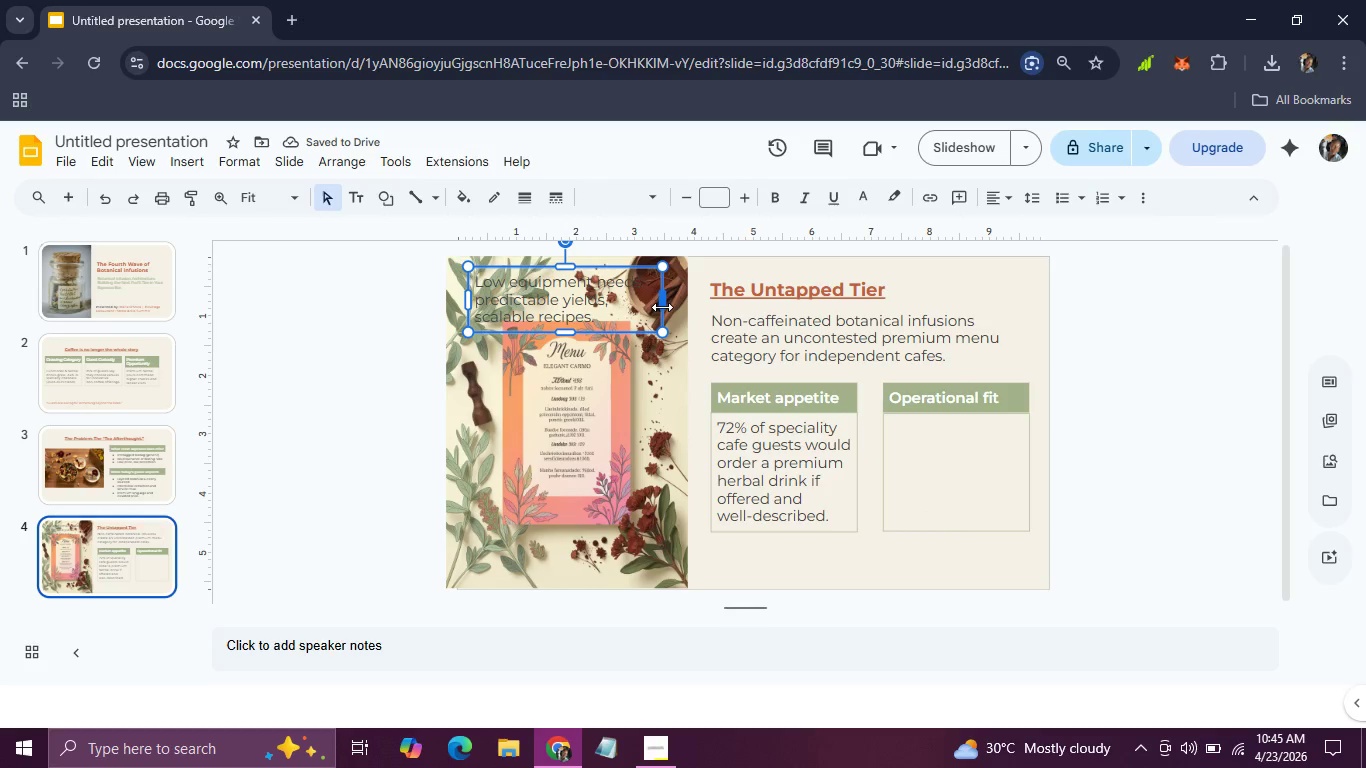 
left_click_drag(start_coordinate=[662, 305], to_coordinate=[606, 304])
 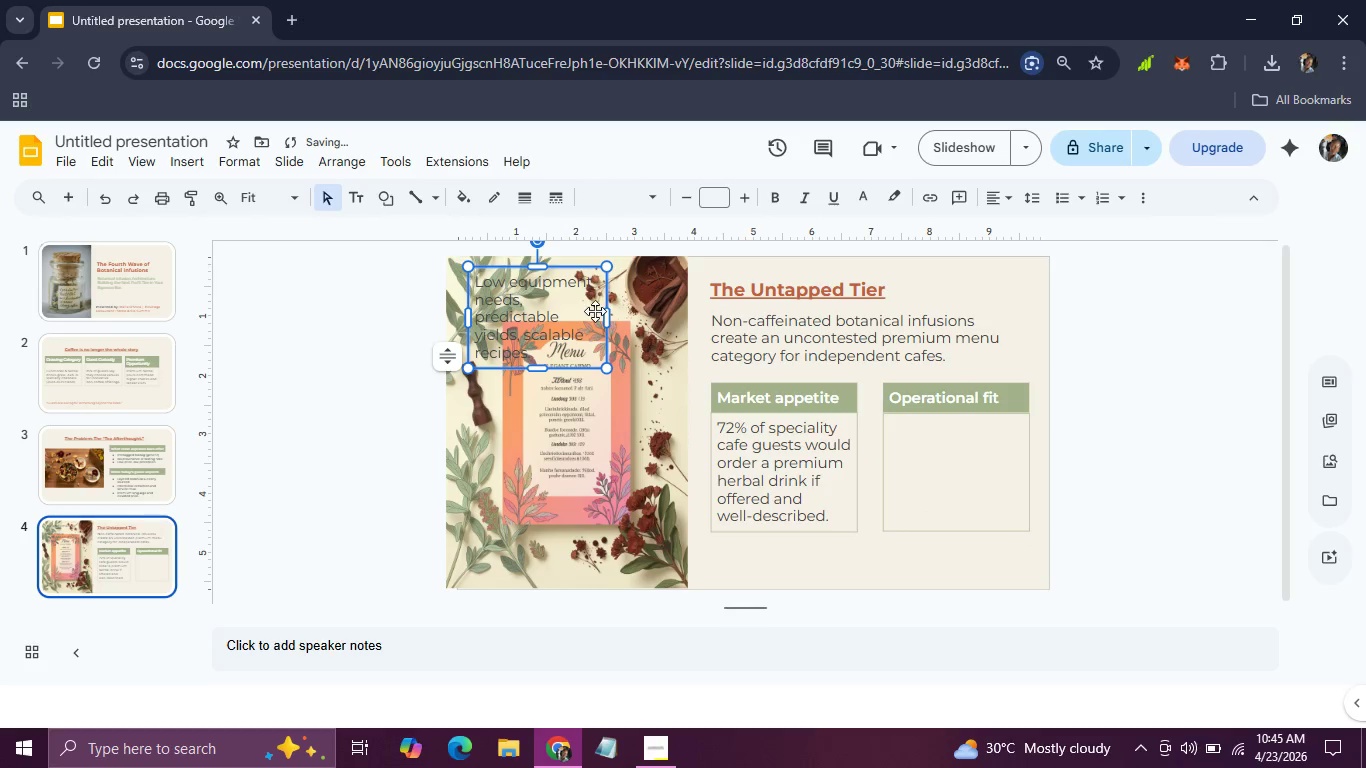 
left_click_drag(start_coordinate=[595, 311], to_coordinate=[1012, 460])
 